 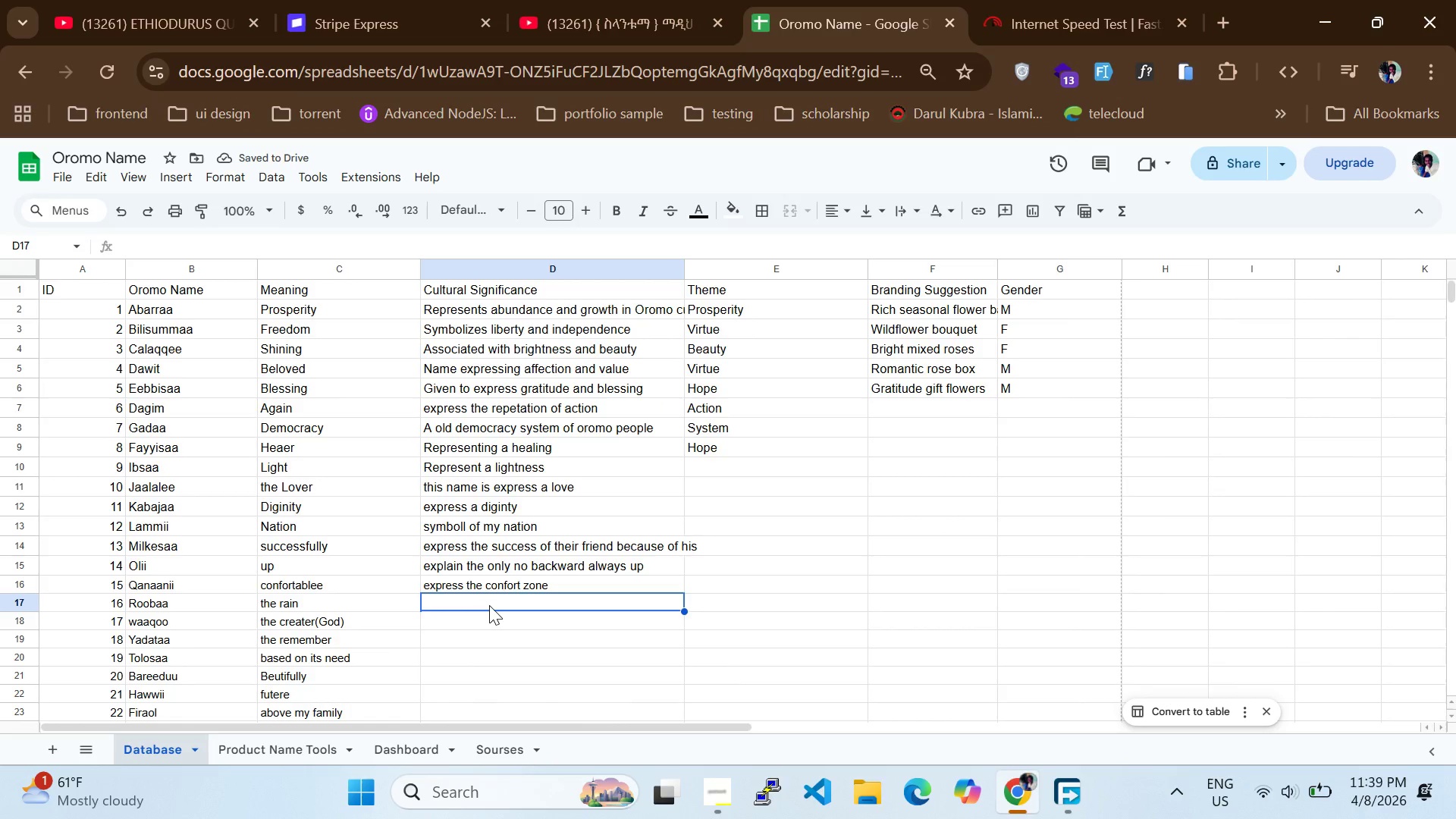 
mouse_move([287, 756])
 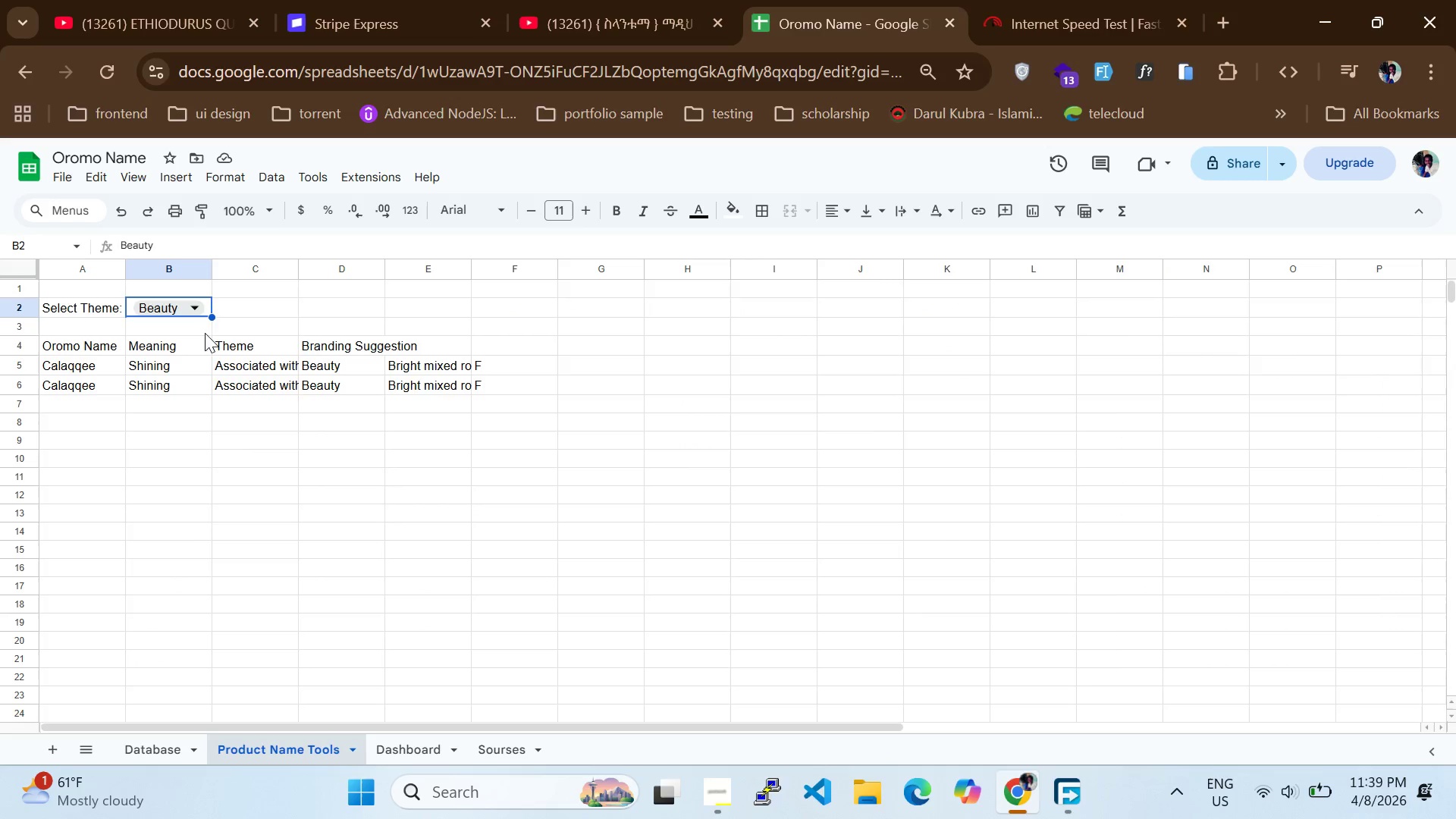 
left_click([196, 310])
 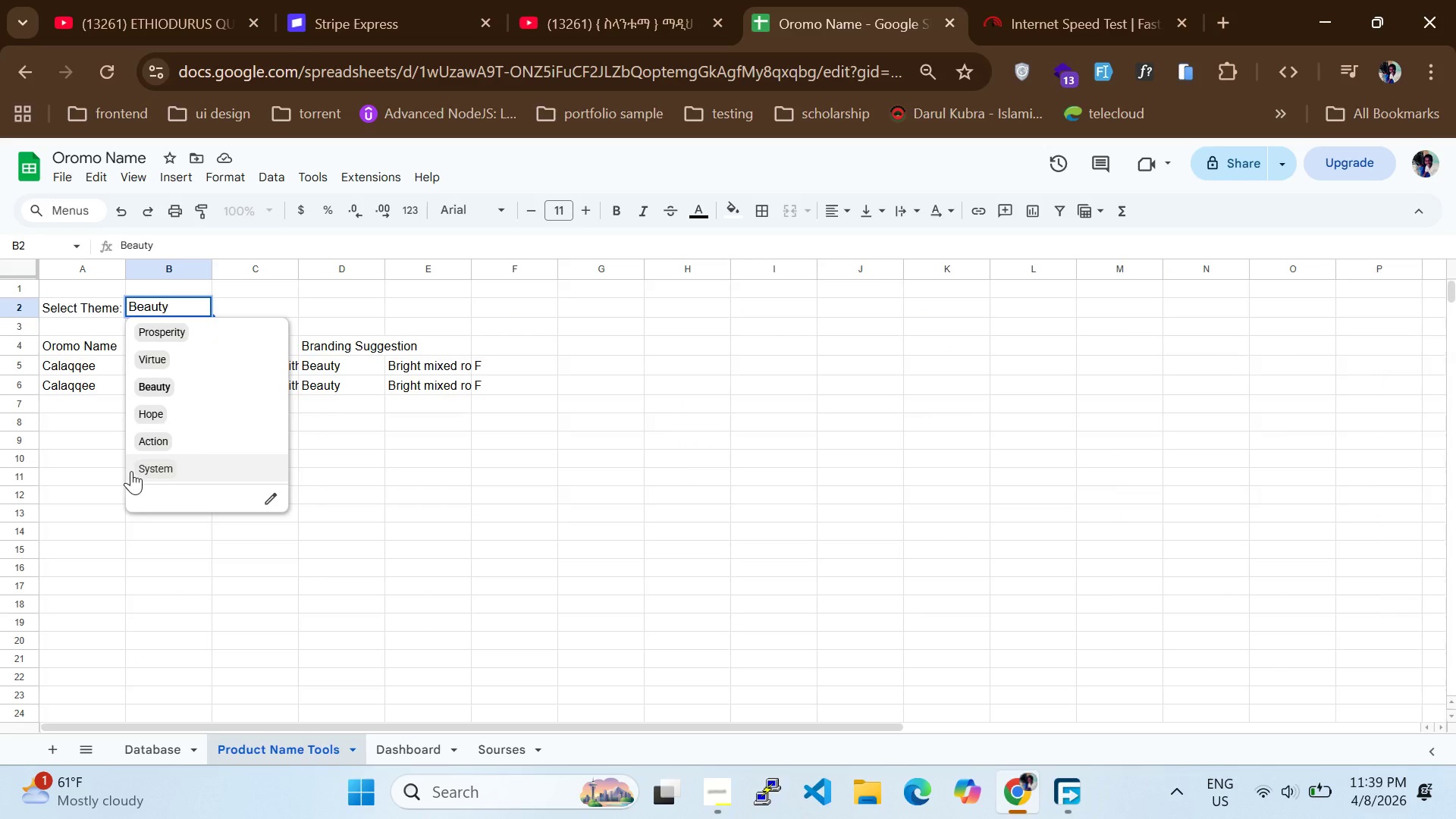 
left_click([82, 501])
 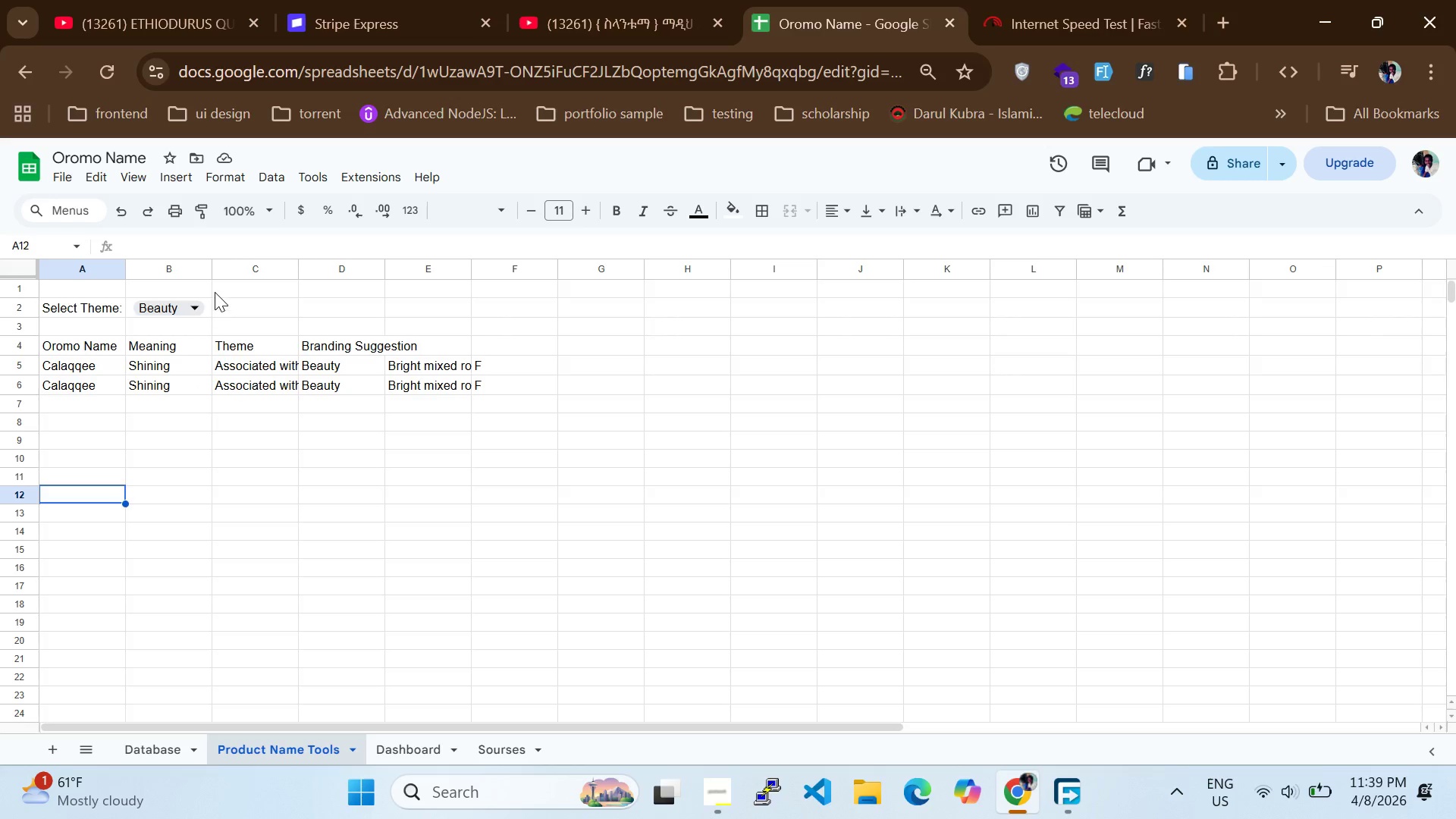 
left_click_drag(start_coordinate=[210, 274], to_coordinate=[253, 274])
 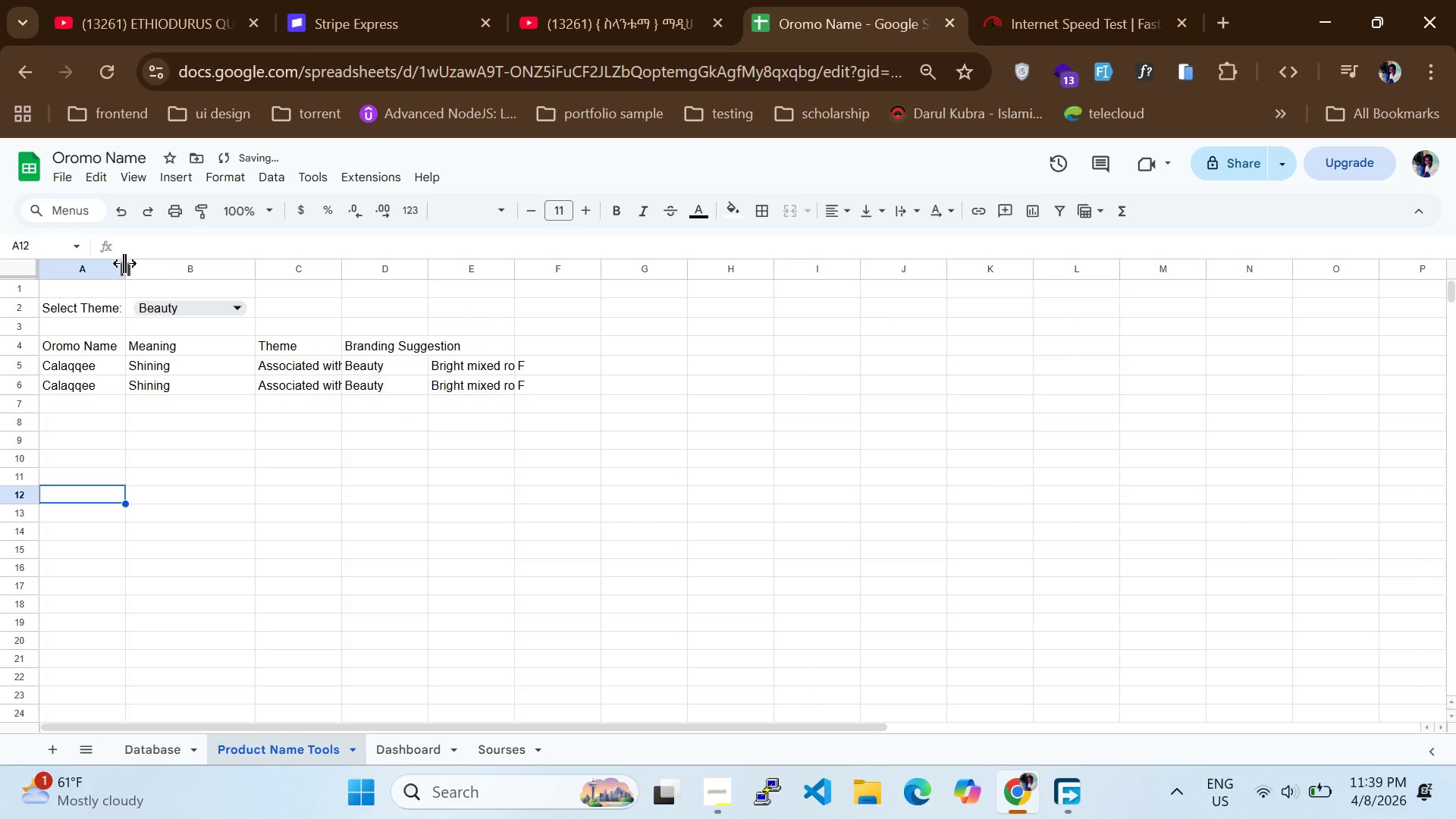 
left_click_drag(start_coordinate=[124, 263], to_coordinate=[154, 268])
 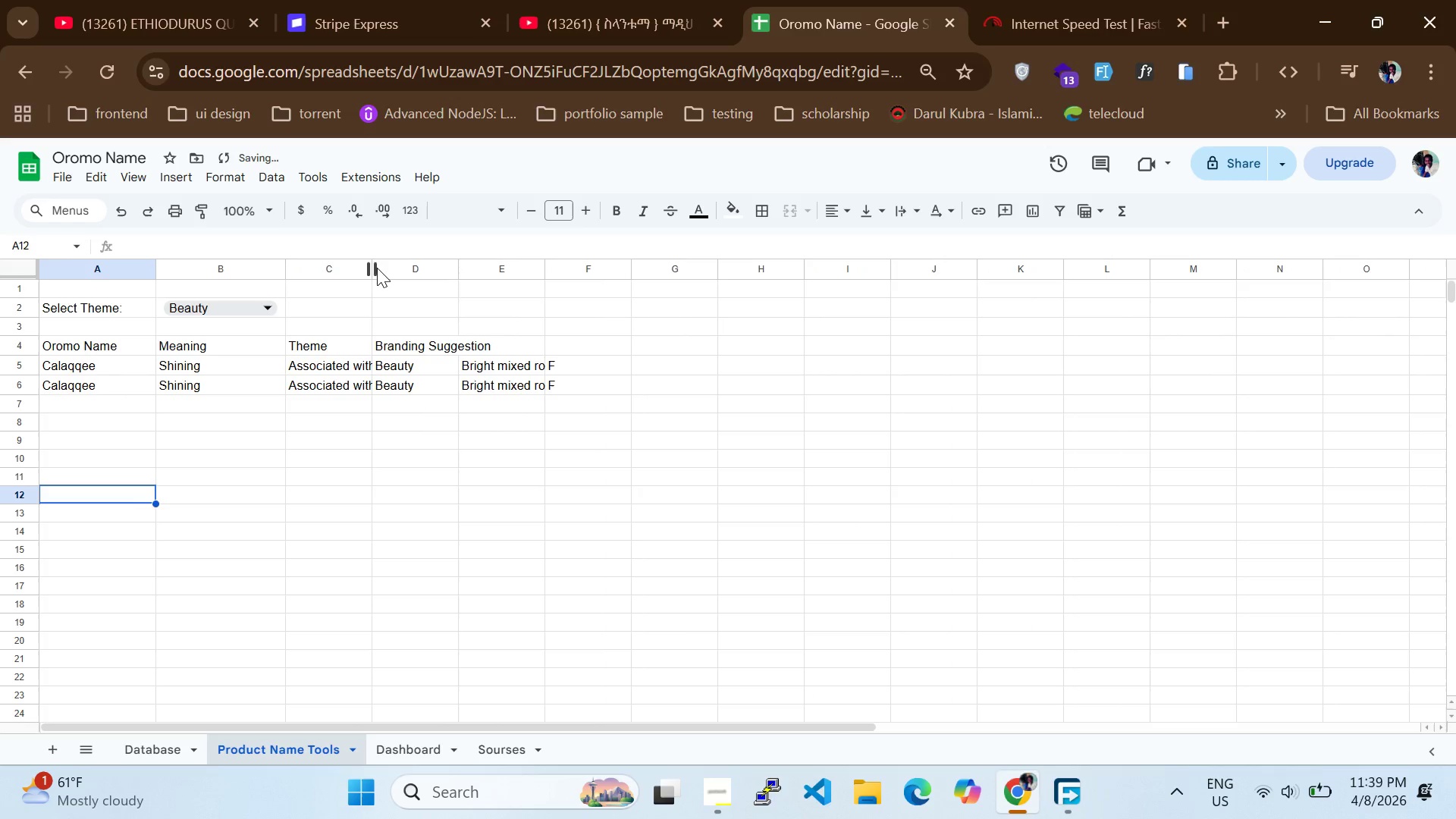 
left_click_drag(start_coordinate=[377, 268], to_coordinate=[420, 268])
 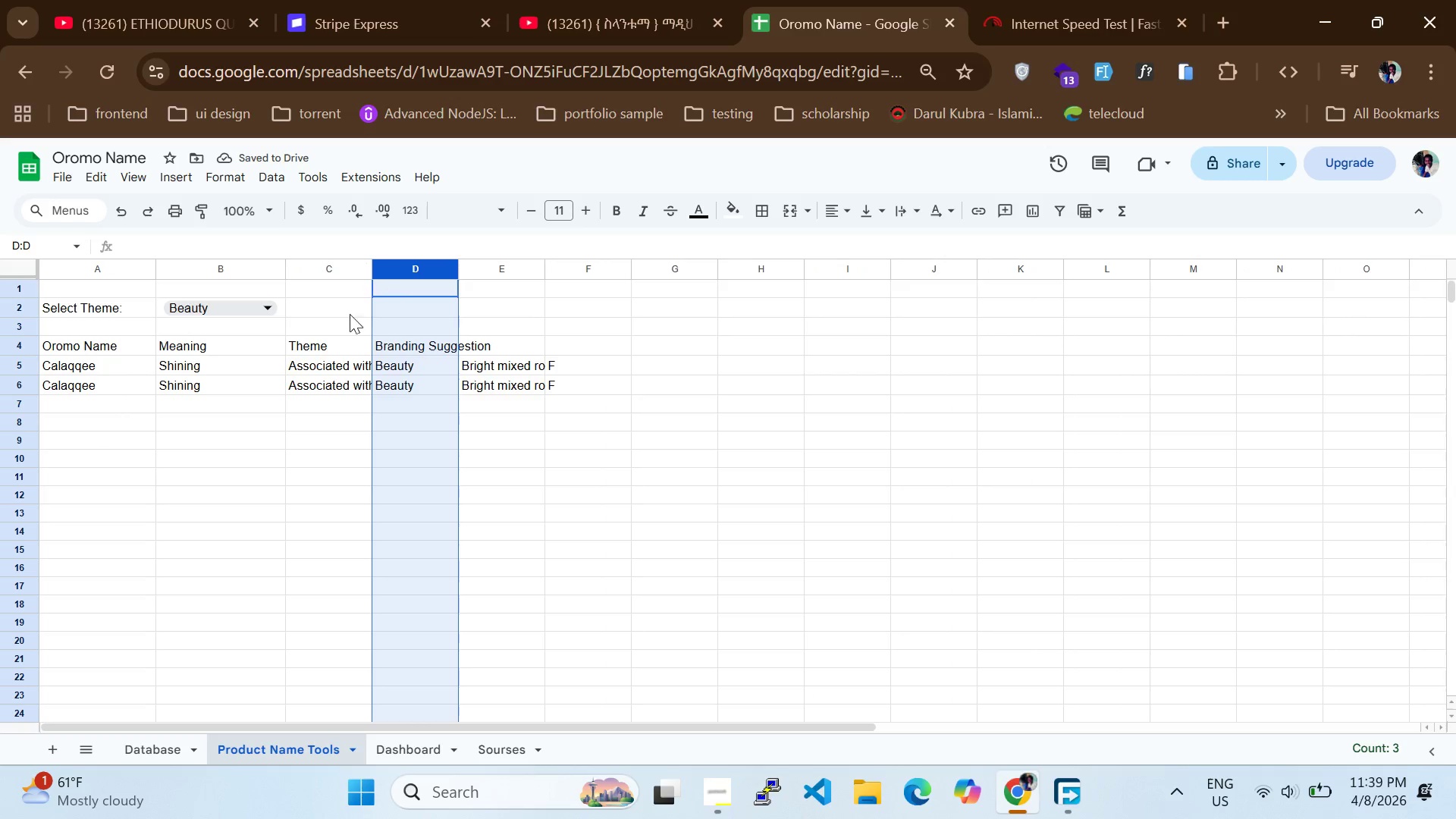 
left_click([322, 353])
 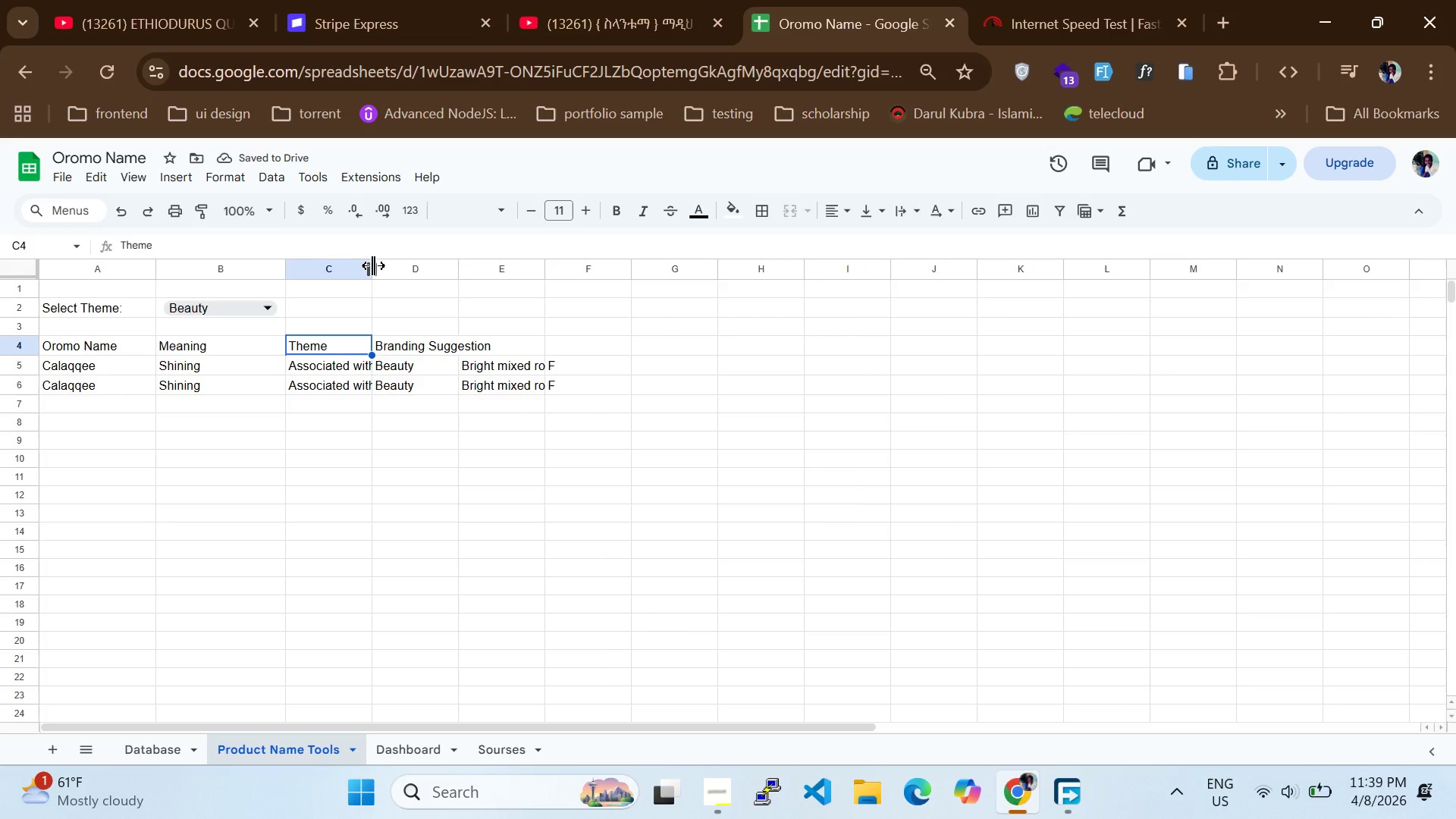 
left_click_drag(start_coordinate=[373, 265], to_coordinate=[457, 256])
 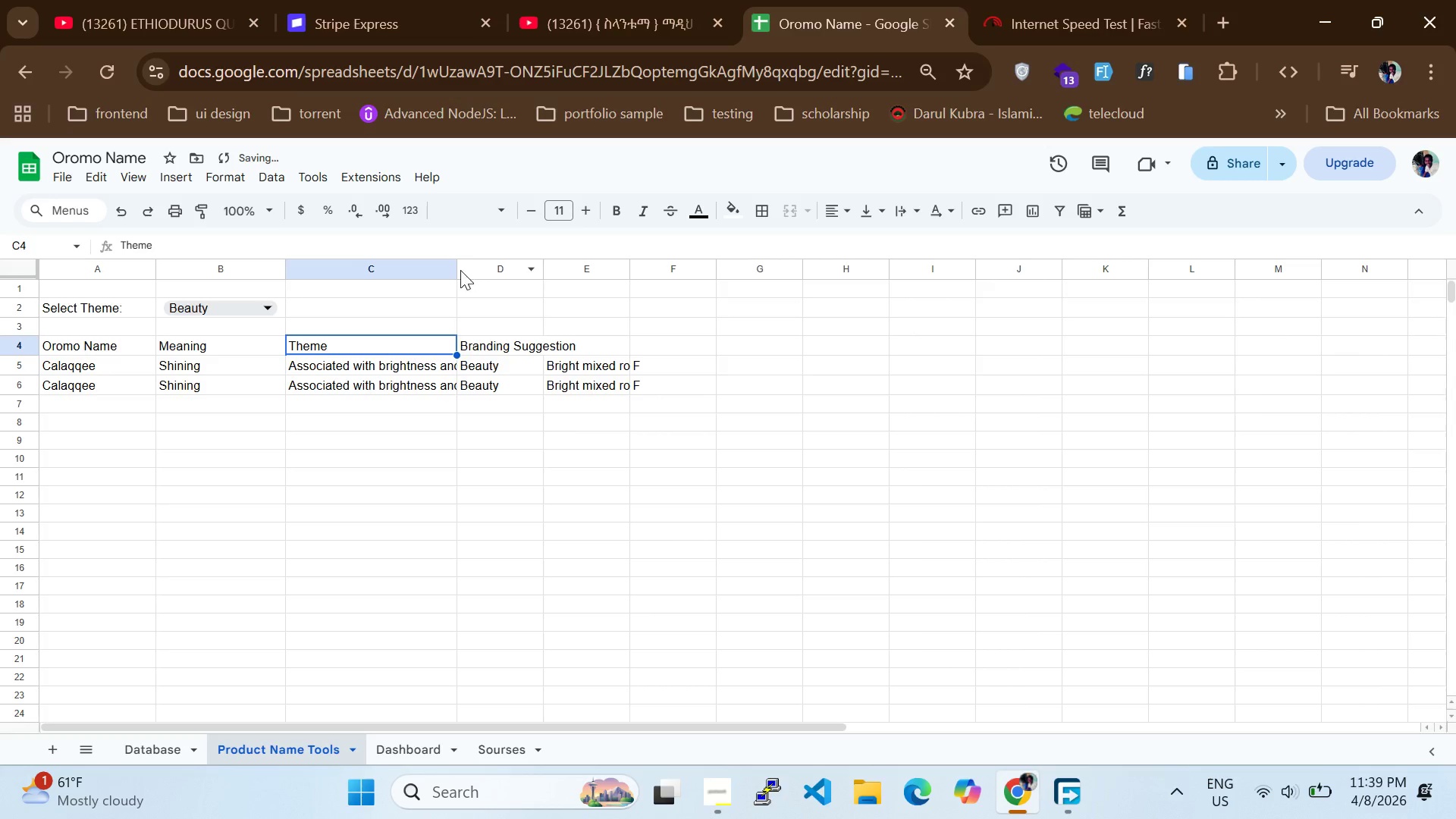 
left_click_drag(start_coordinate=[457, 270], to_coordinate=[547, 259])
 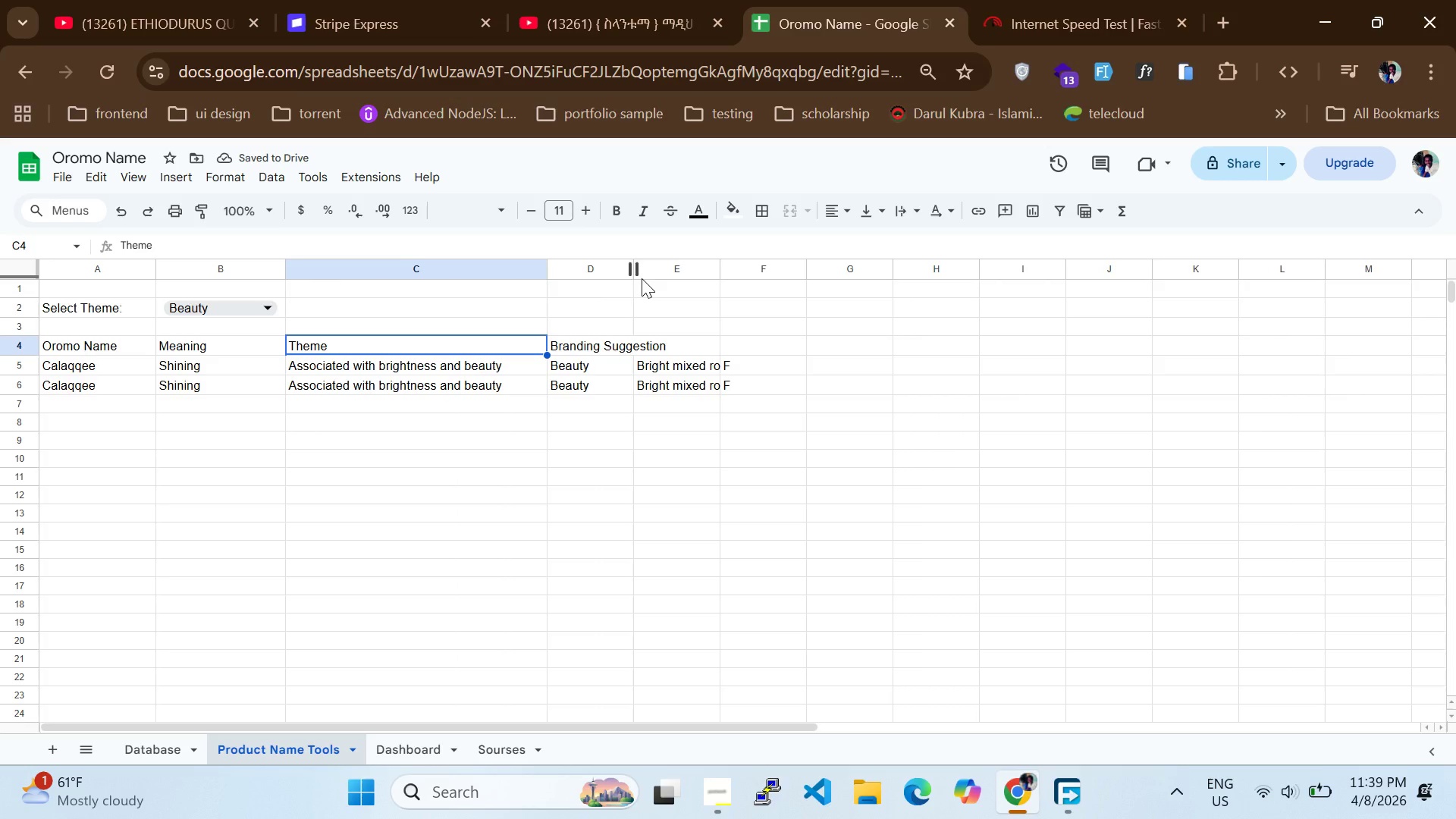 
left_click_drag(start_coordinate=[635, 275], to_coordinate=[686, 277])
 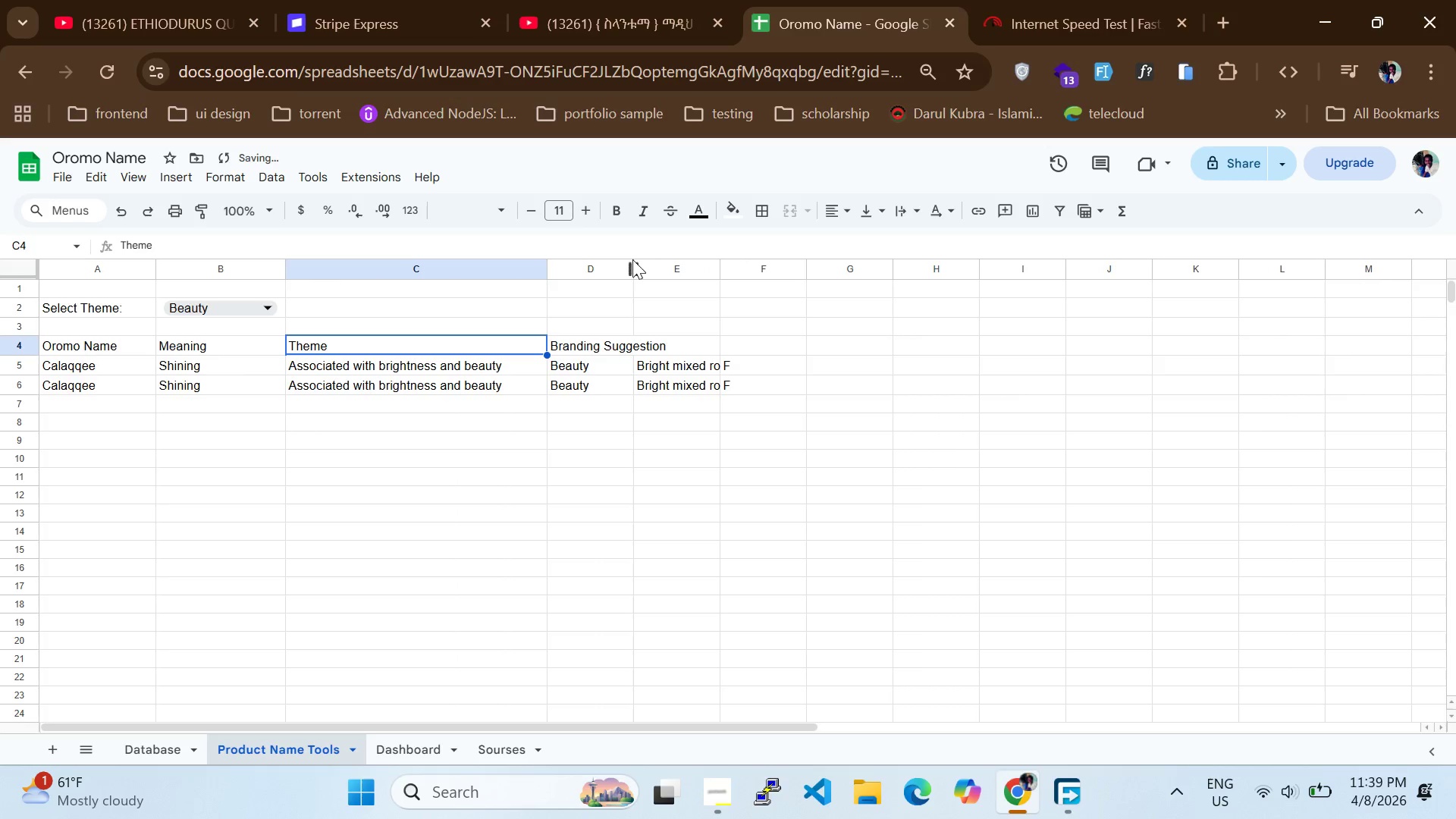 
left_click([632, 259])
 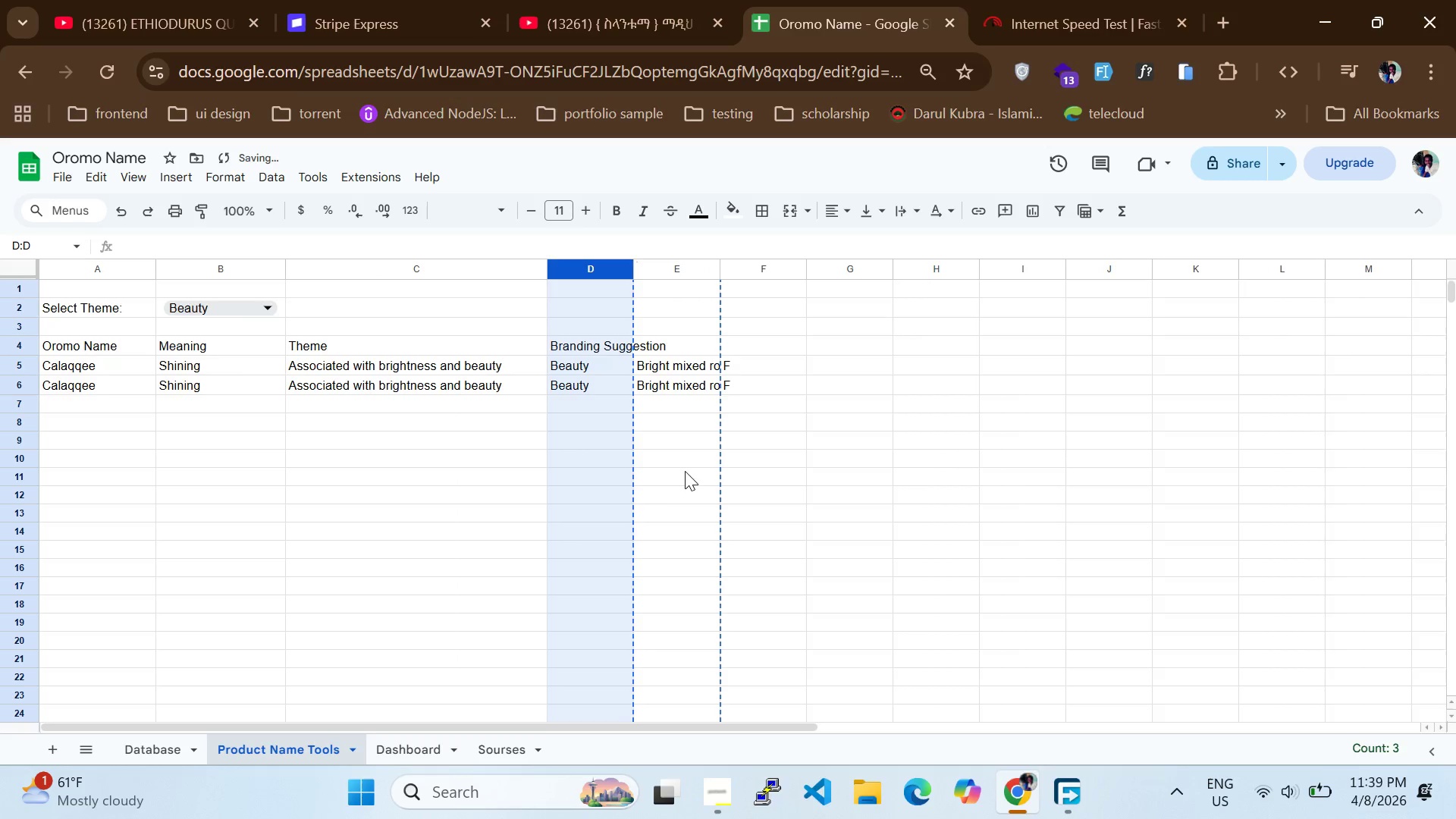 
double_click([338, 500])
 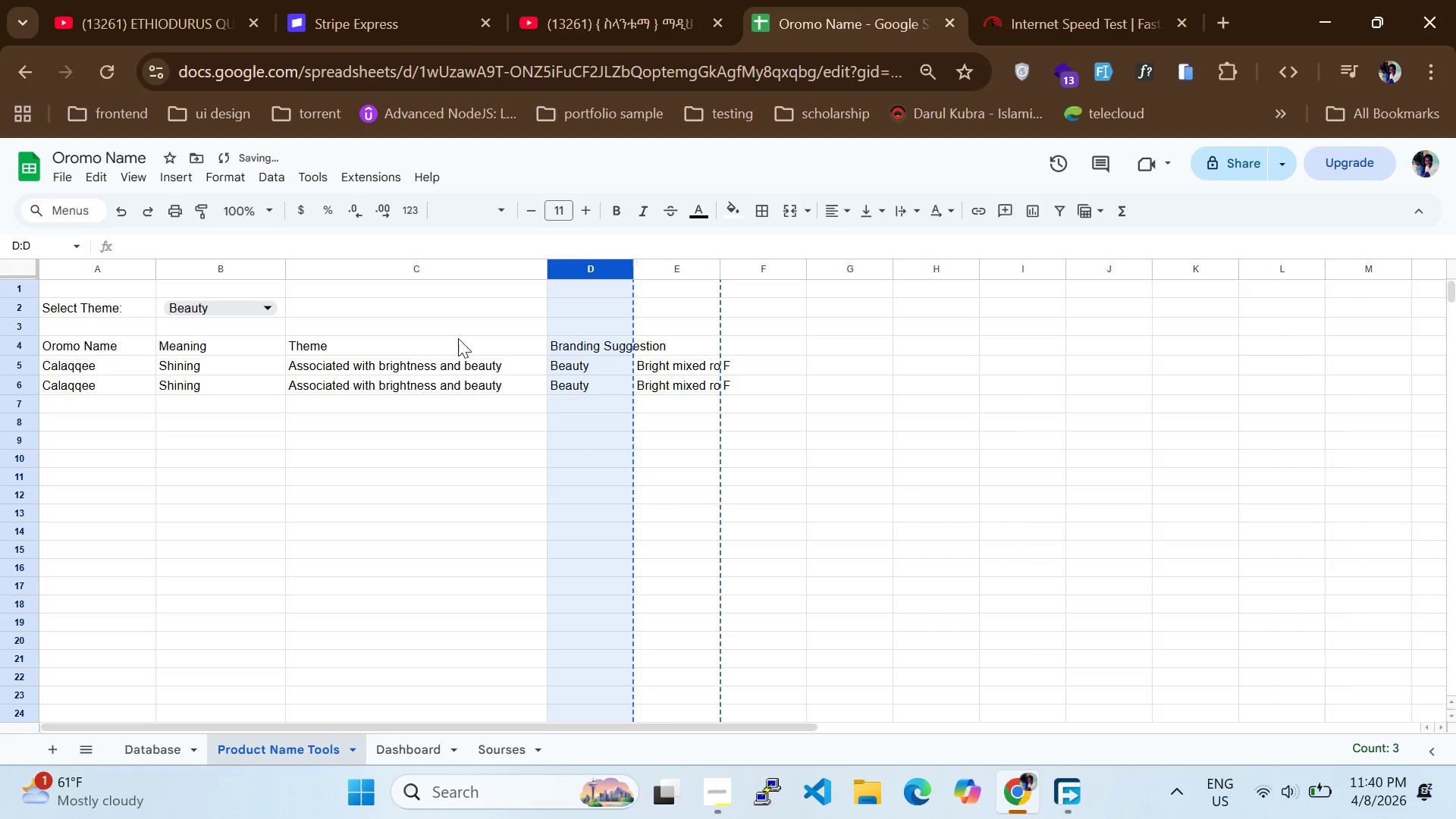 
double_click([438, 352])
 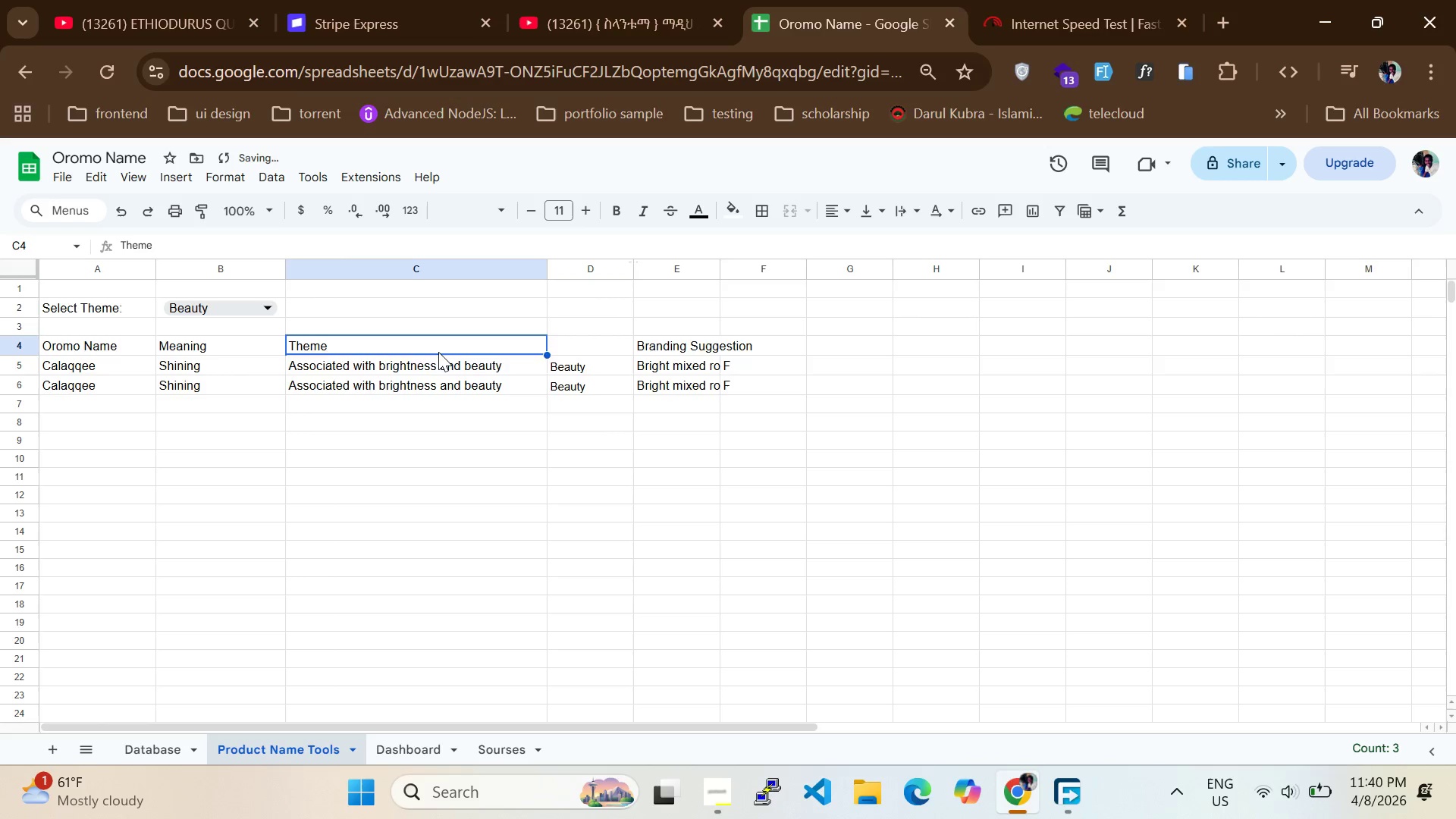 
triple_click([438, 352])
 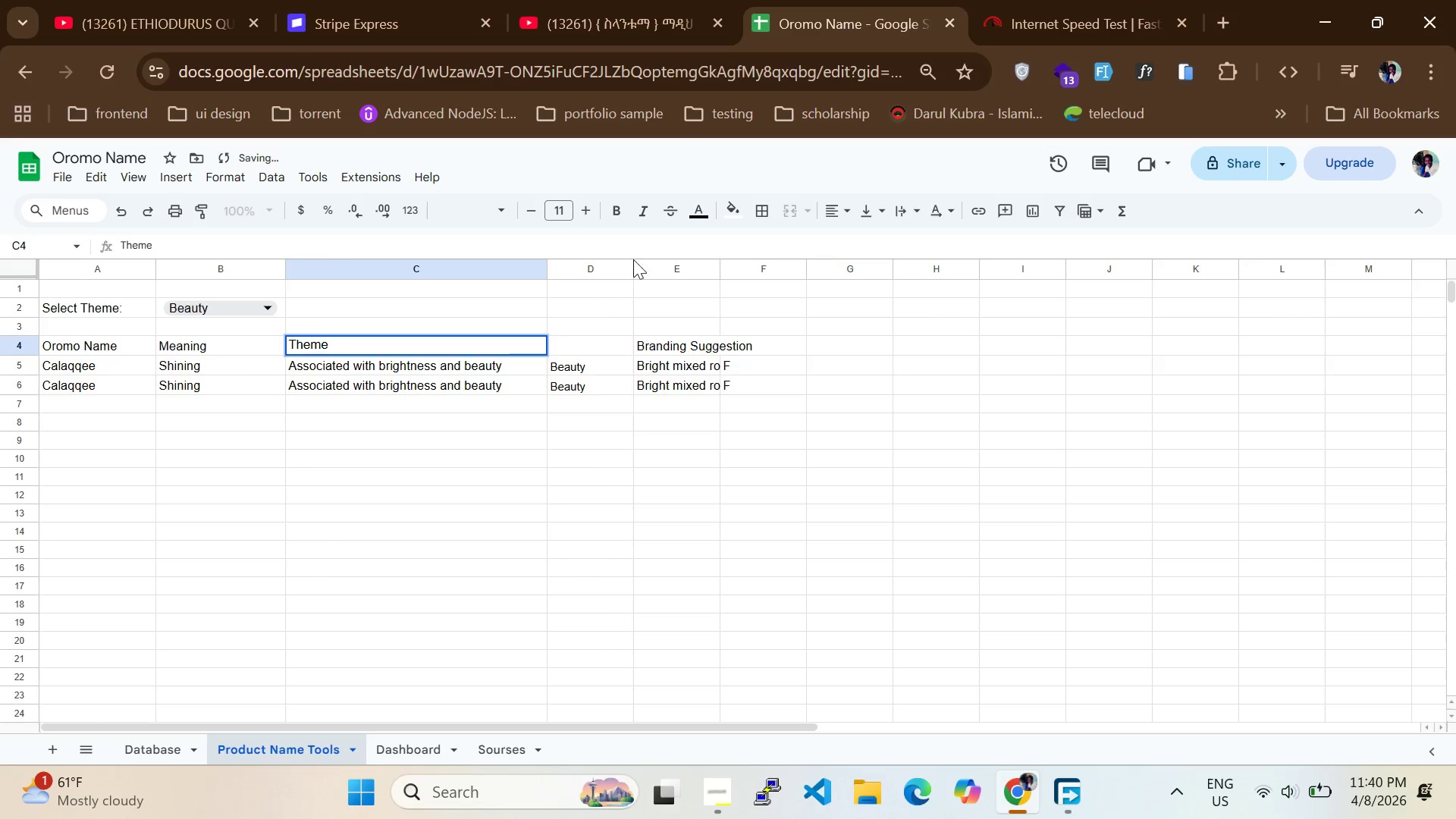 
left_click_drag(start_coordinate=[633, 268], to_coordinate=[688, 281])
 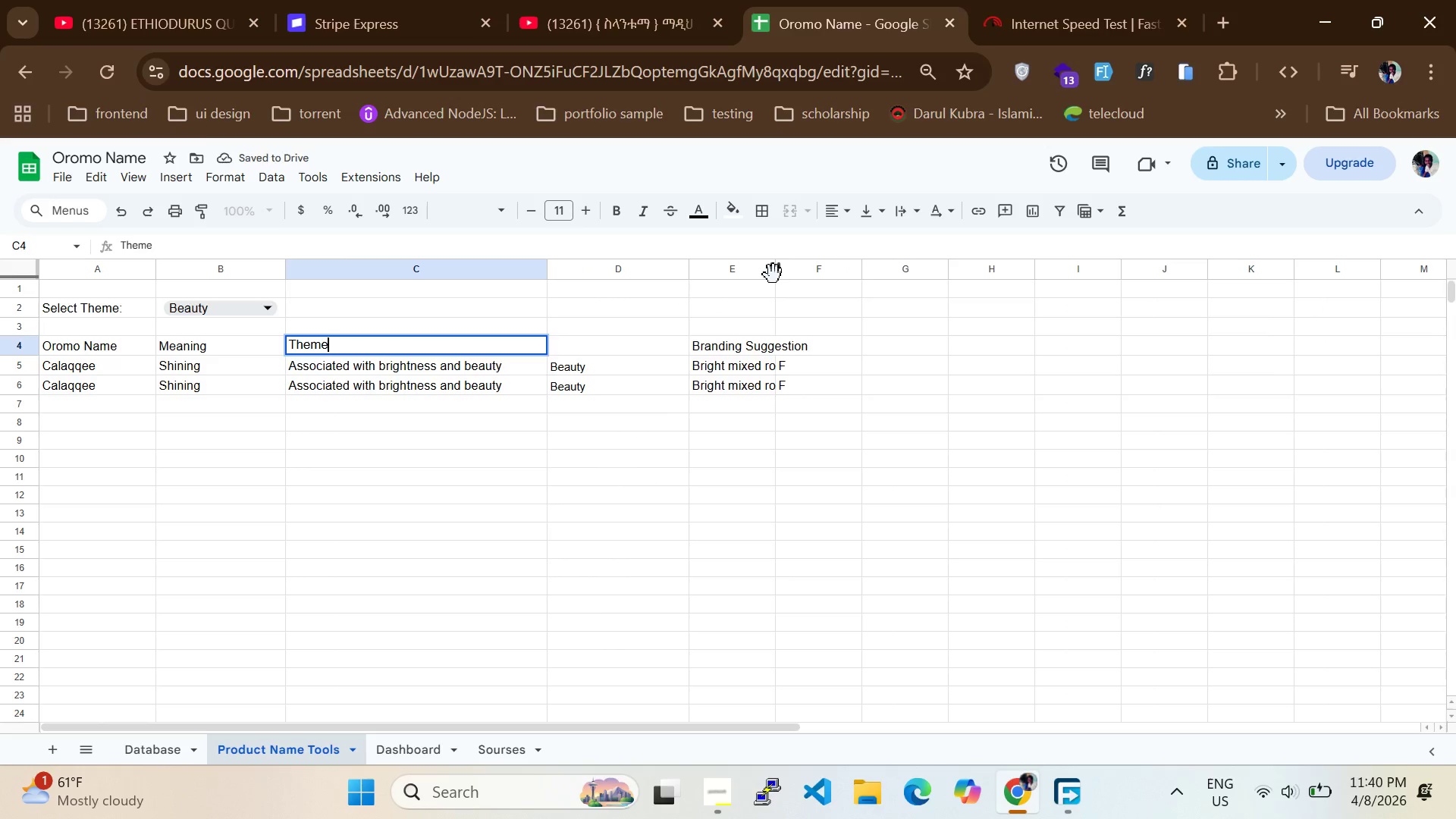 
left_click_drag(start_coordinate=[777, 271], to_coordinate=[849, 276])
 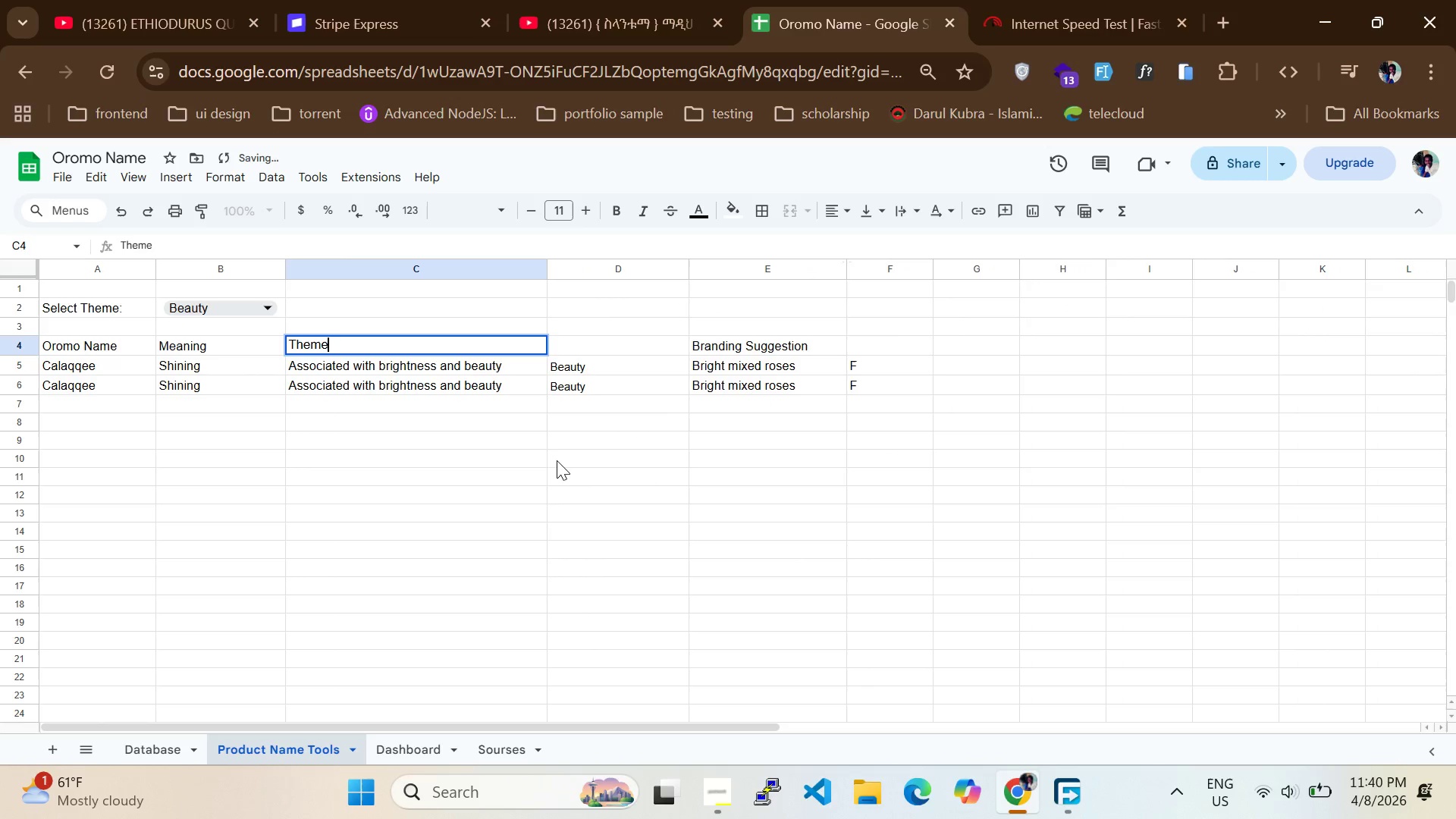 
scroll: coordinate [551, 460], scroll_direction: up, amount: 4.0
 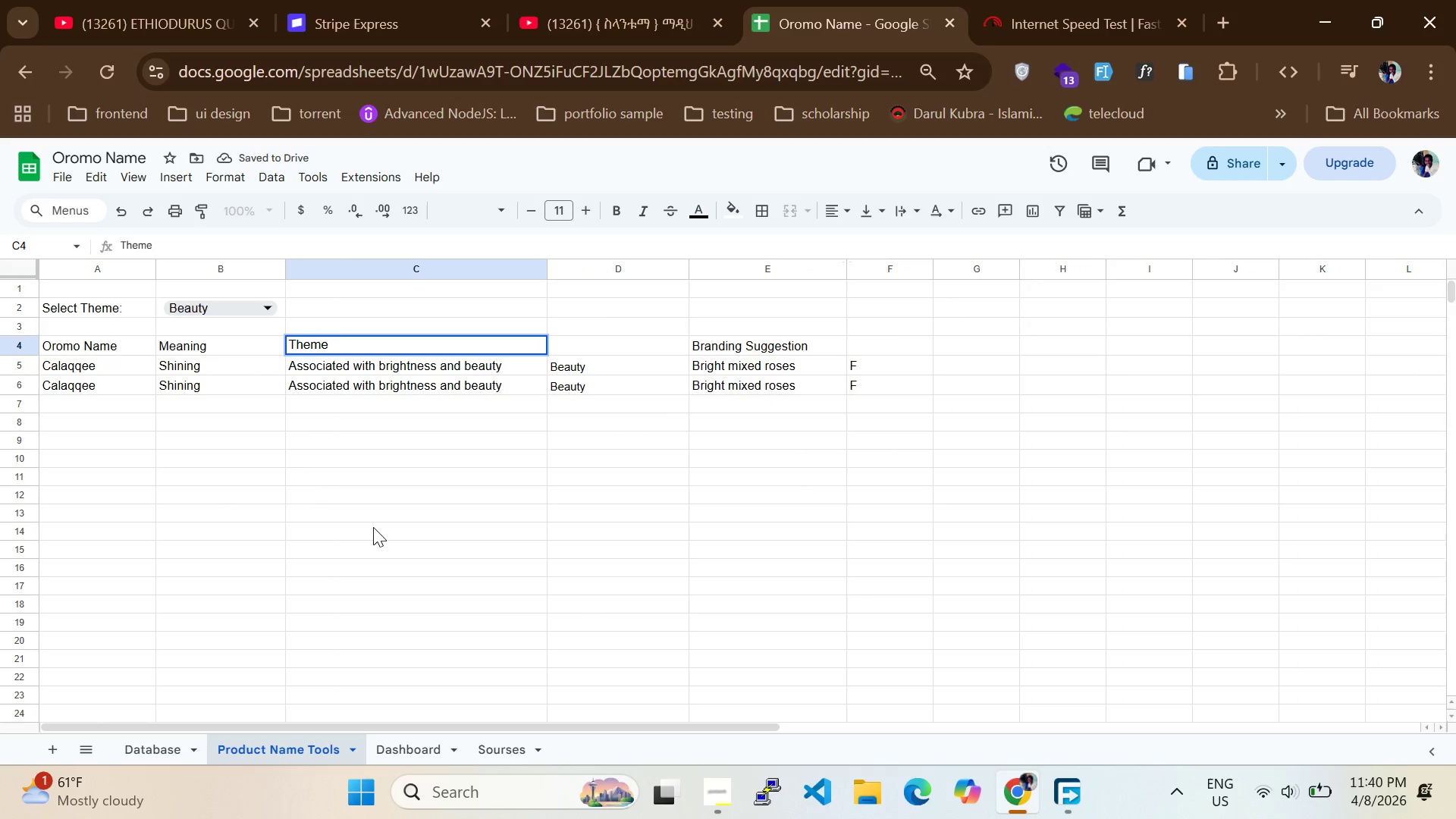 
left_click([312, 473])
 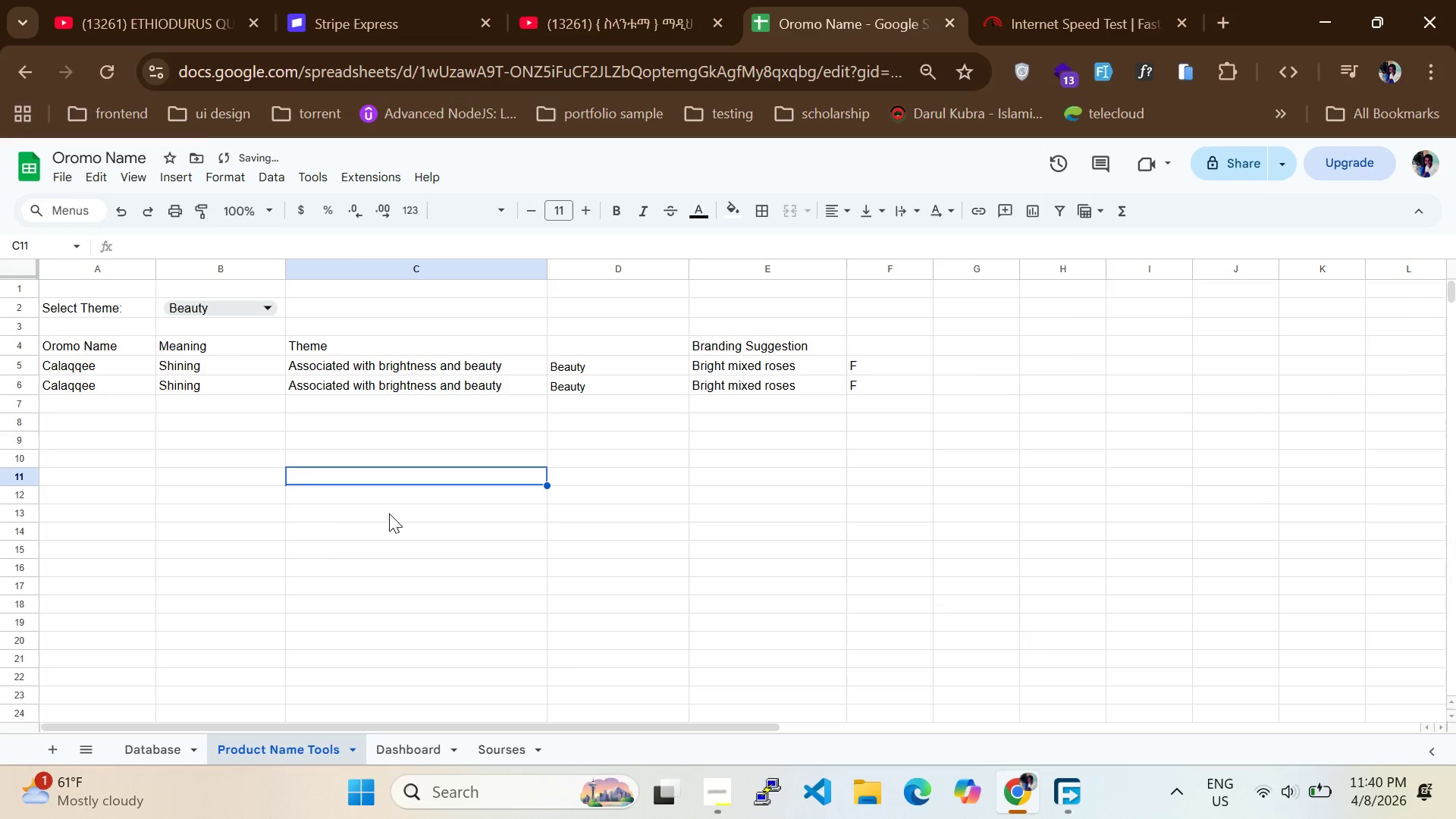 
scroll: coordinate [343, 466], scroll_direction: up, amount: 11.0
 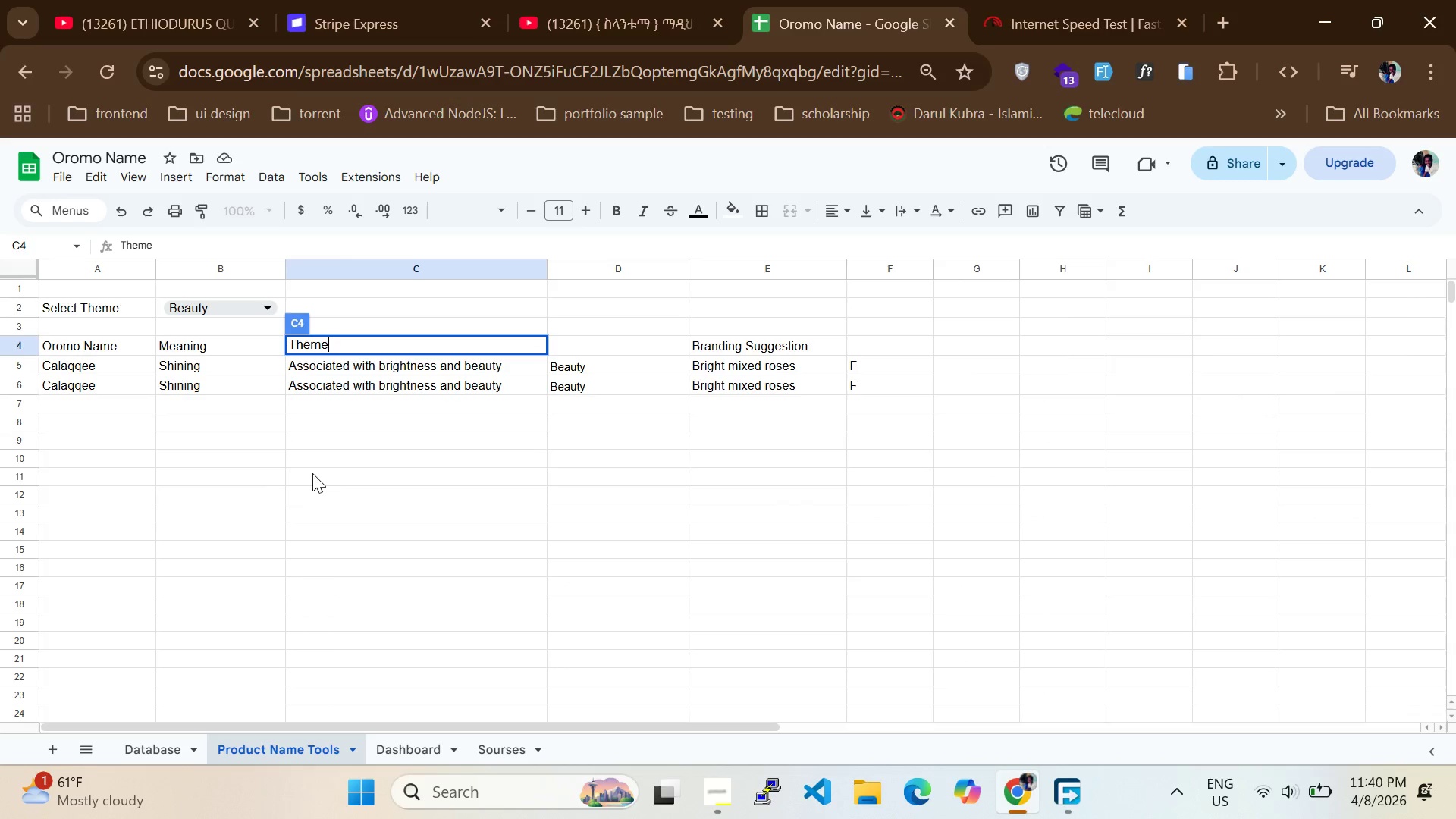 
left_click([410, 738])
 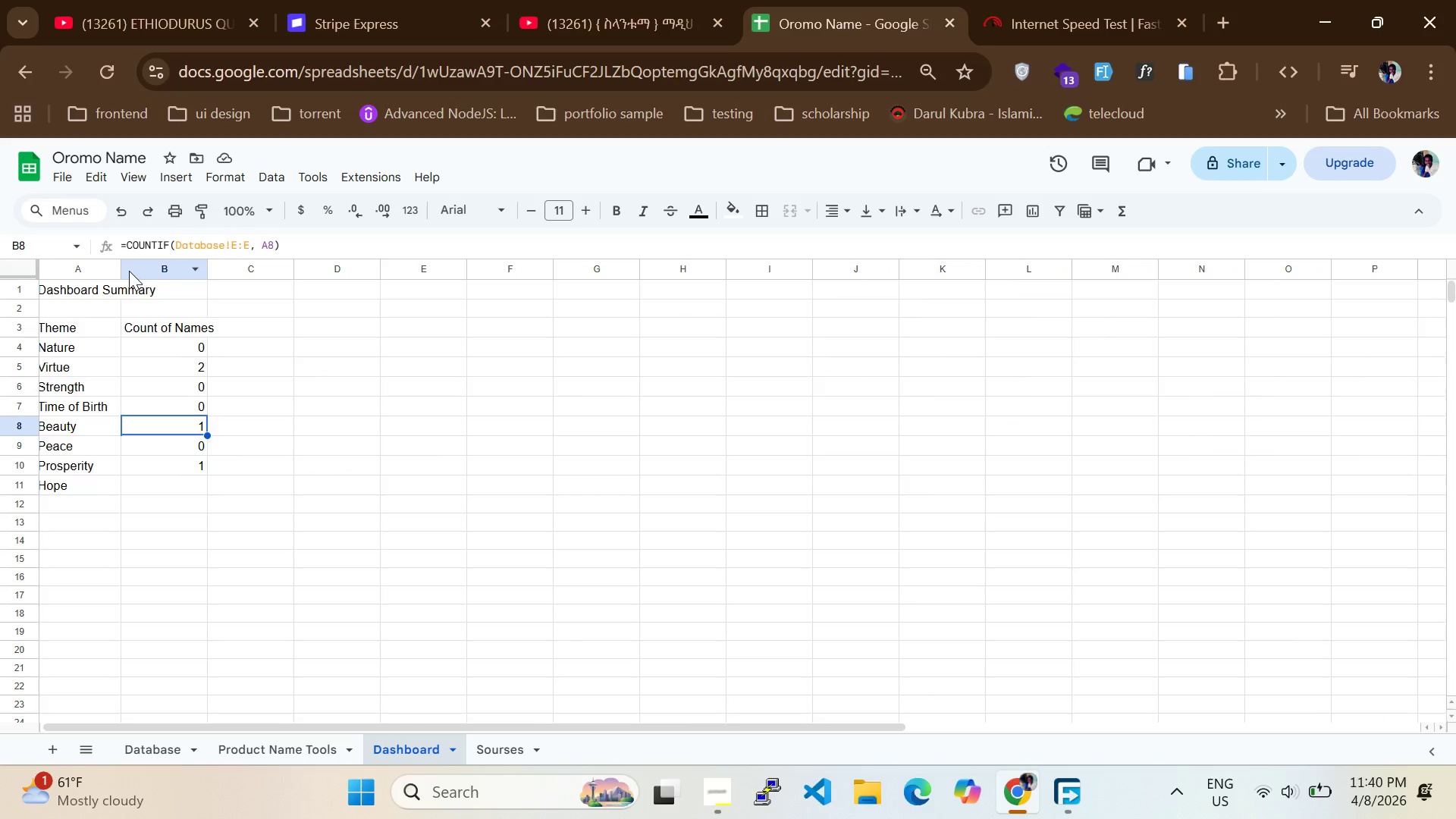 
wait(5.53)
 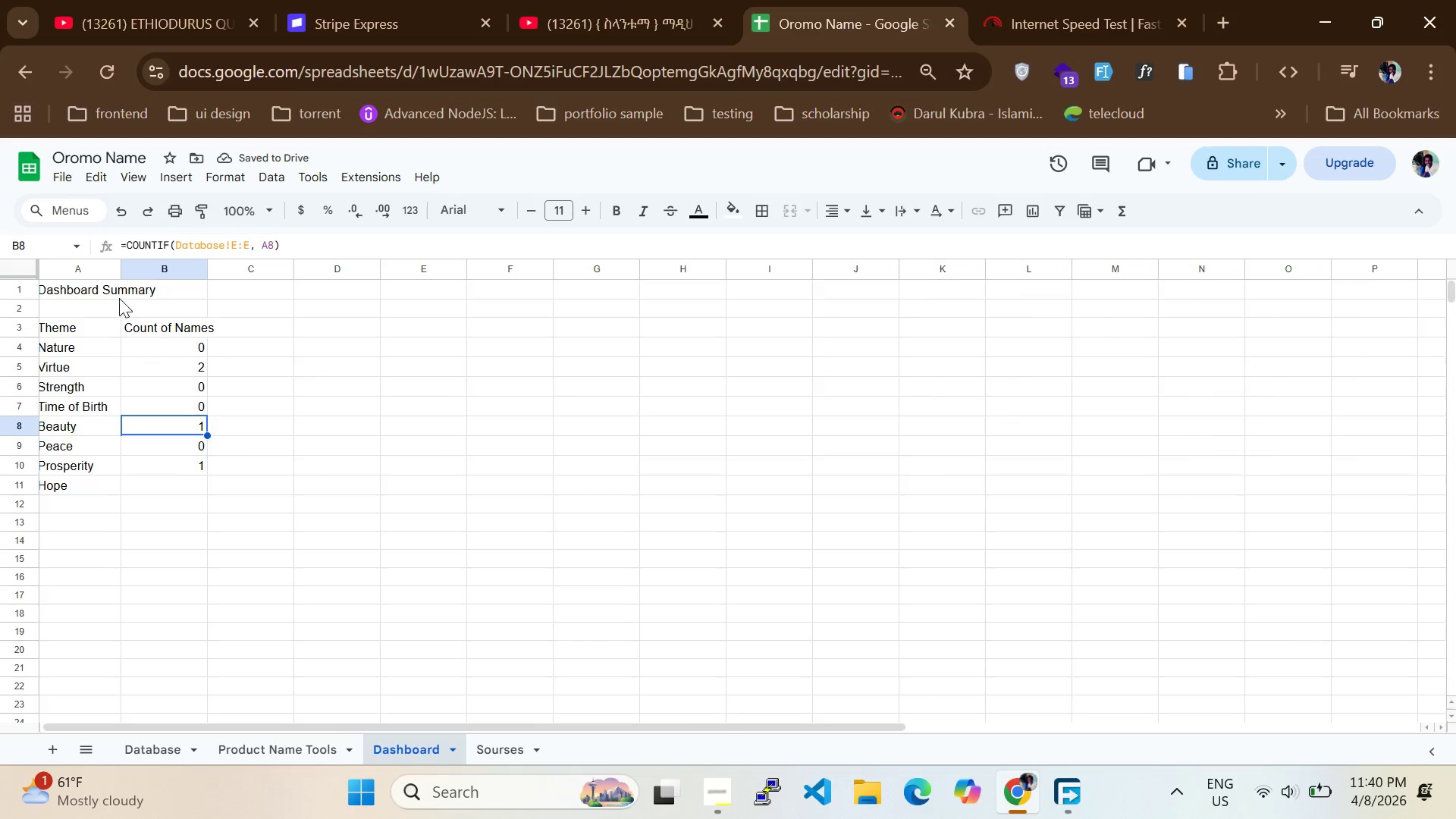 
left_click_drag(start_coordinate=[123, 268], to_coordinate=[245, 287])
 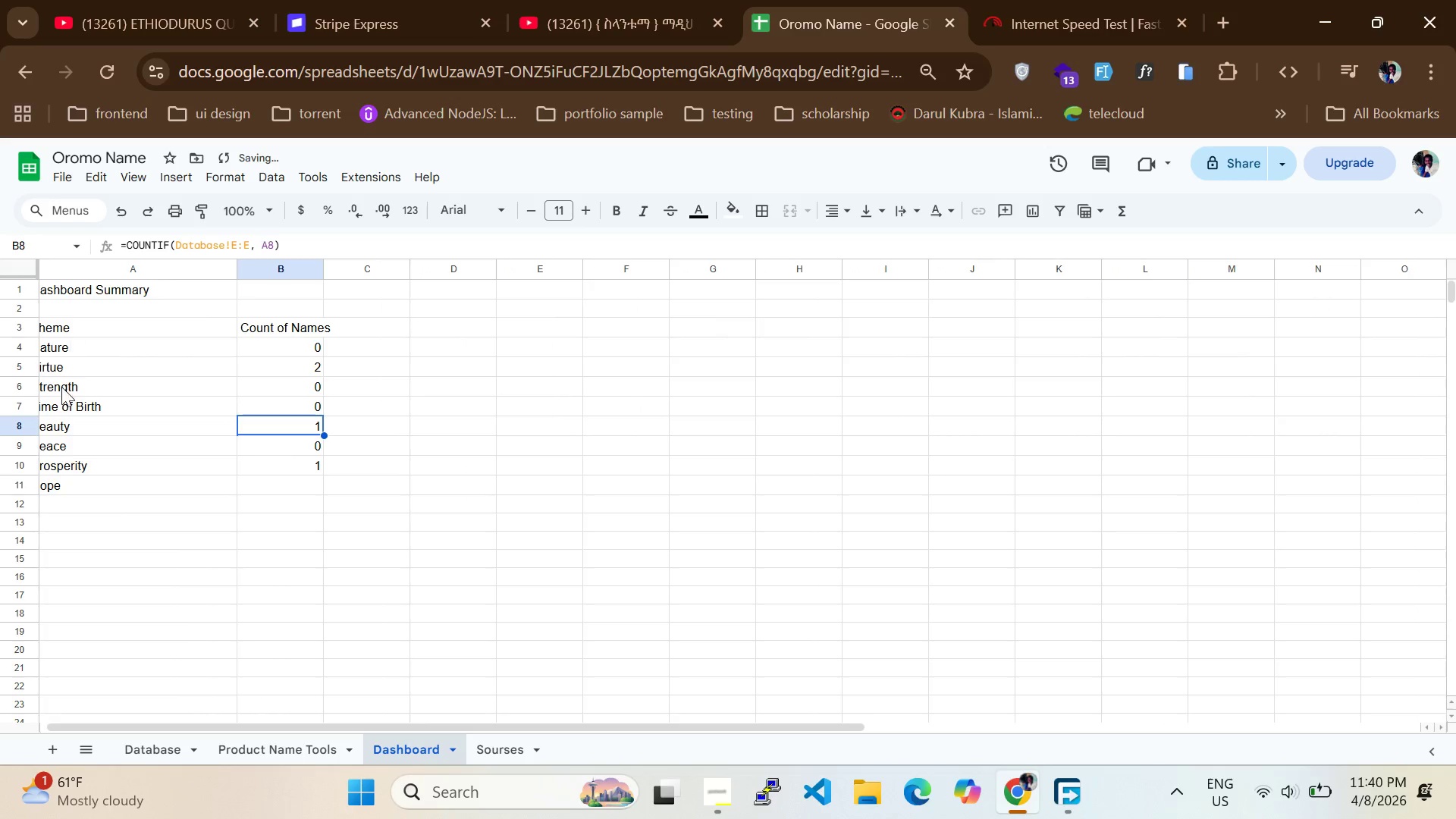 
scroll: coordinate [100, 535], scroll_direction: down, amount: 2.0
 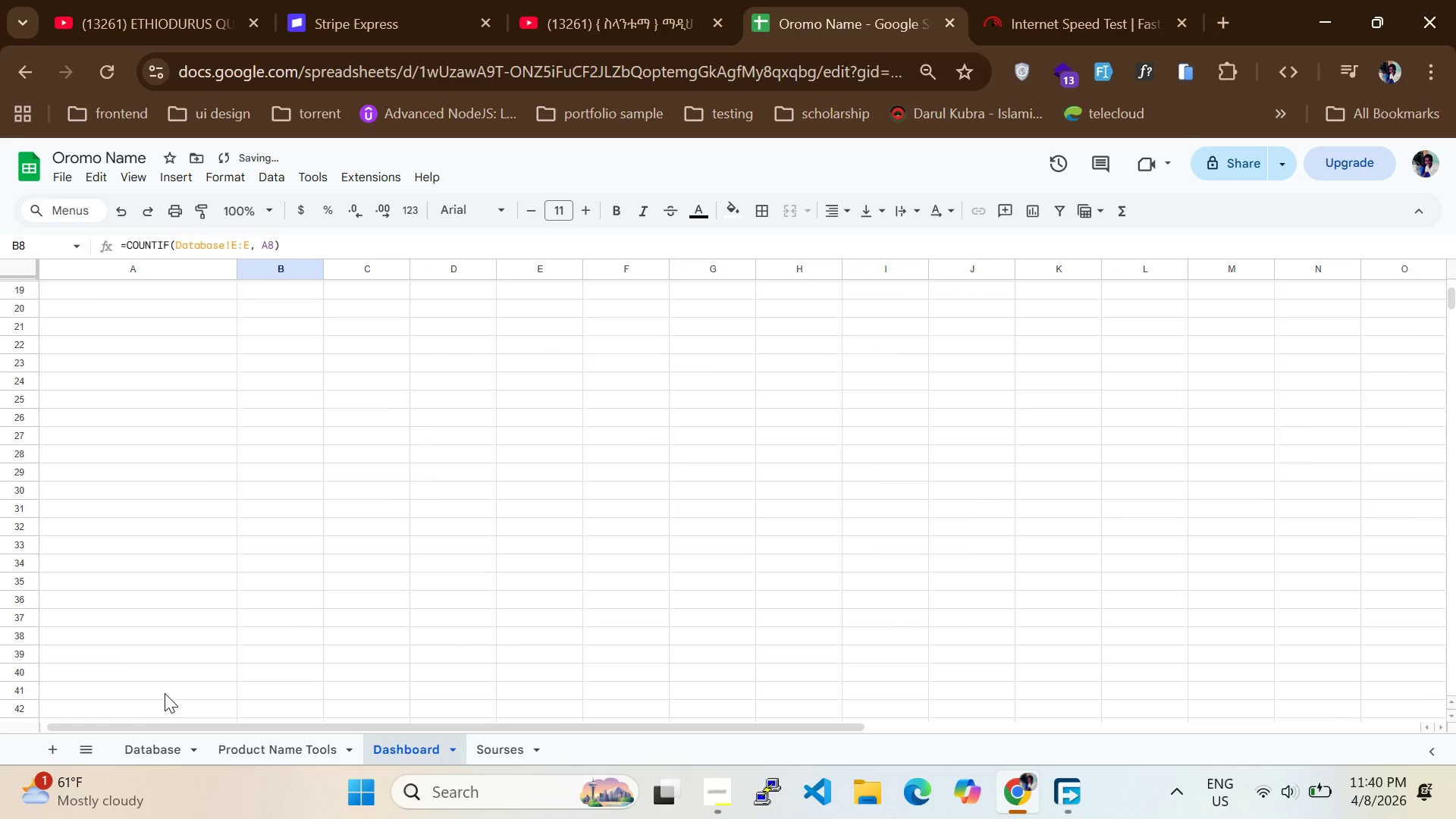 
scroll: coordinate [129, 592], scroll_direction: up, amount: 8.0
 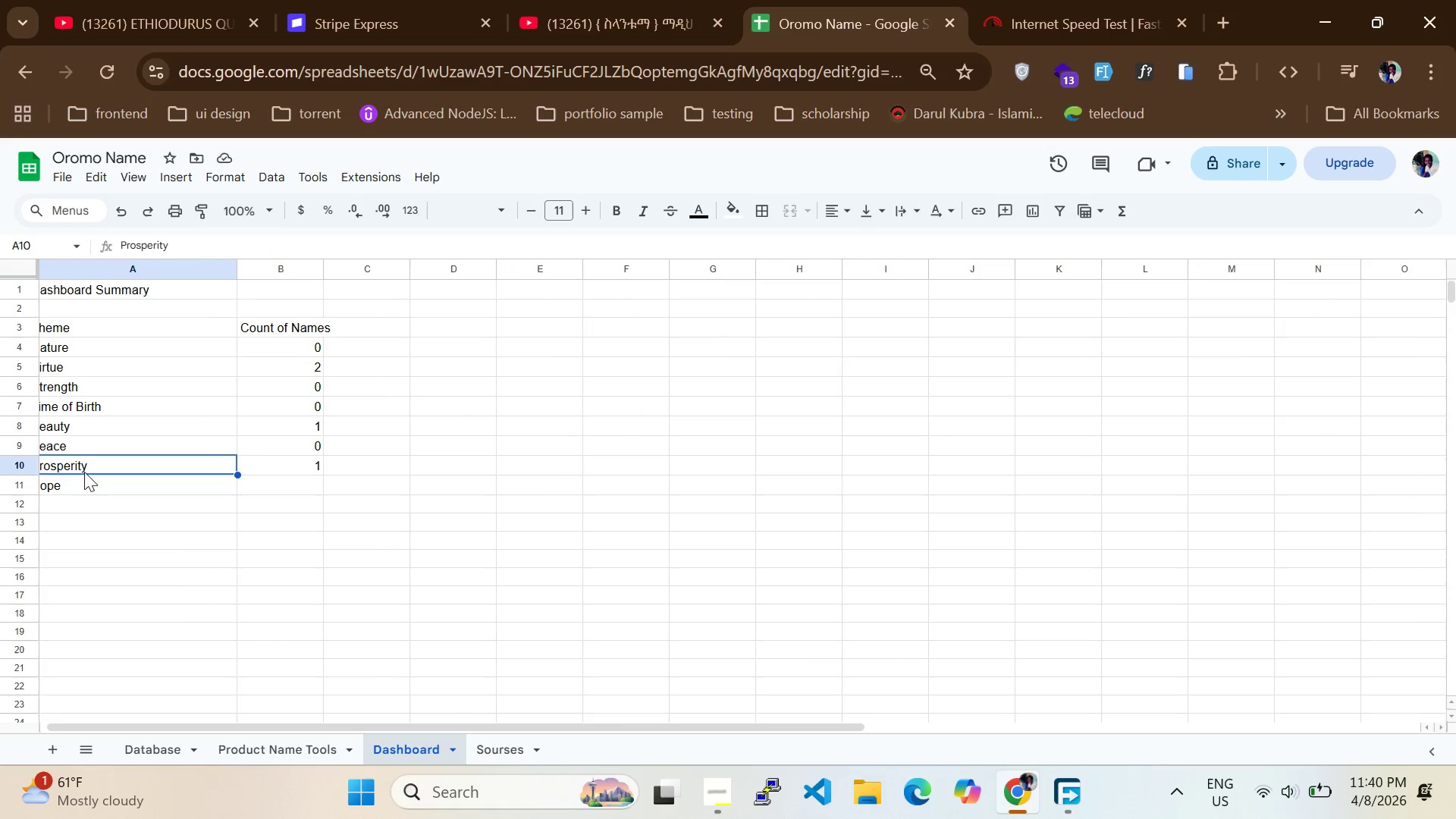 
left_click_drag(start_coordinate=[102, 587], to_coordinate=[36, 597])
 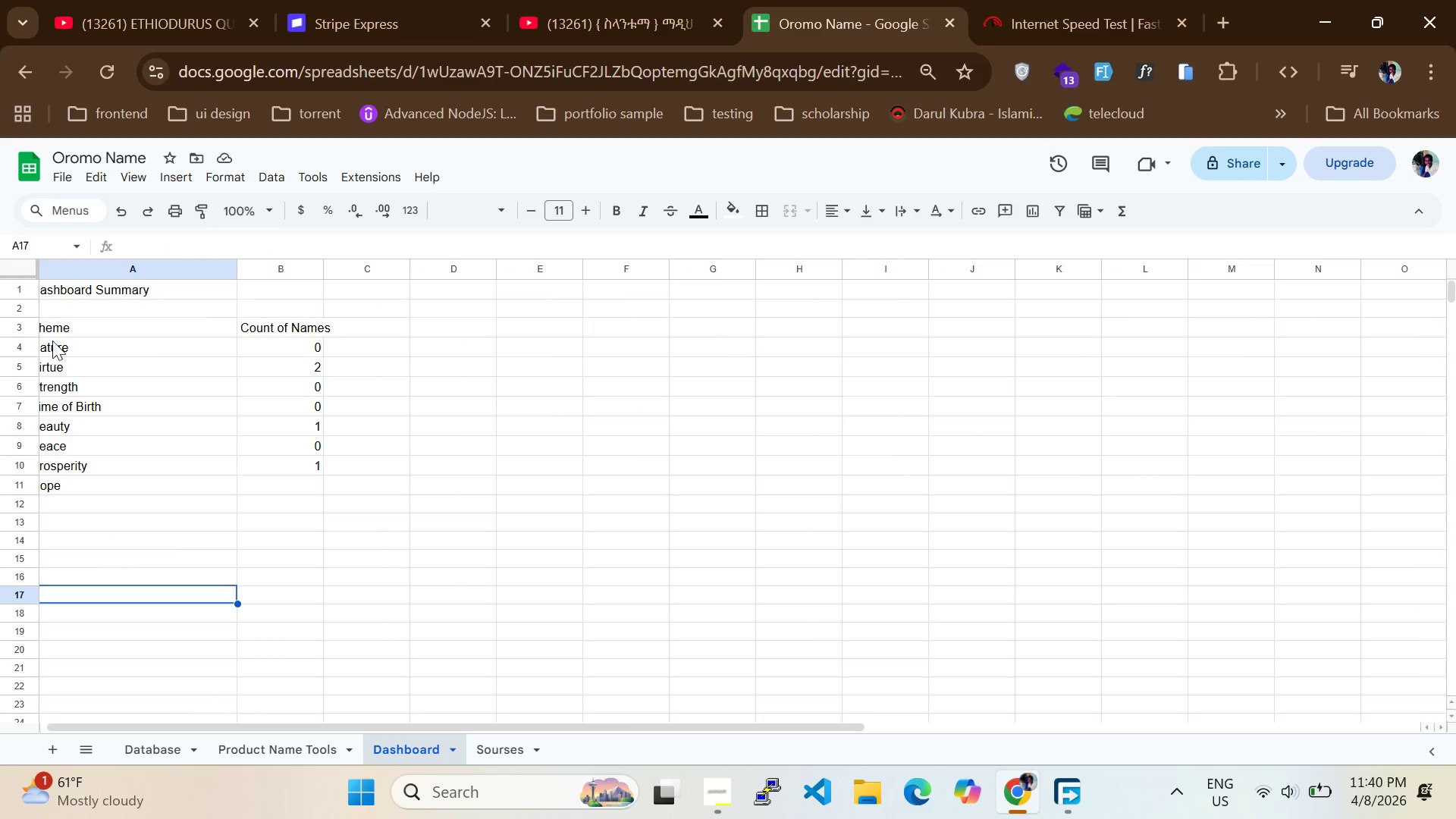 
double_click([52, 324])
 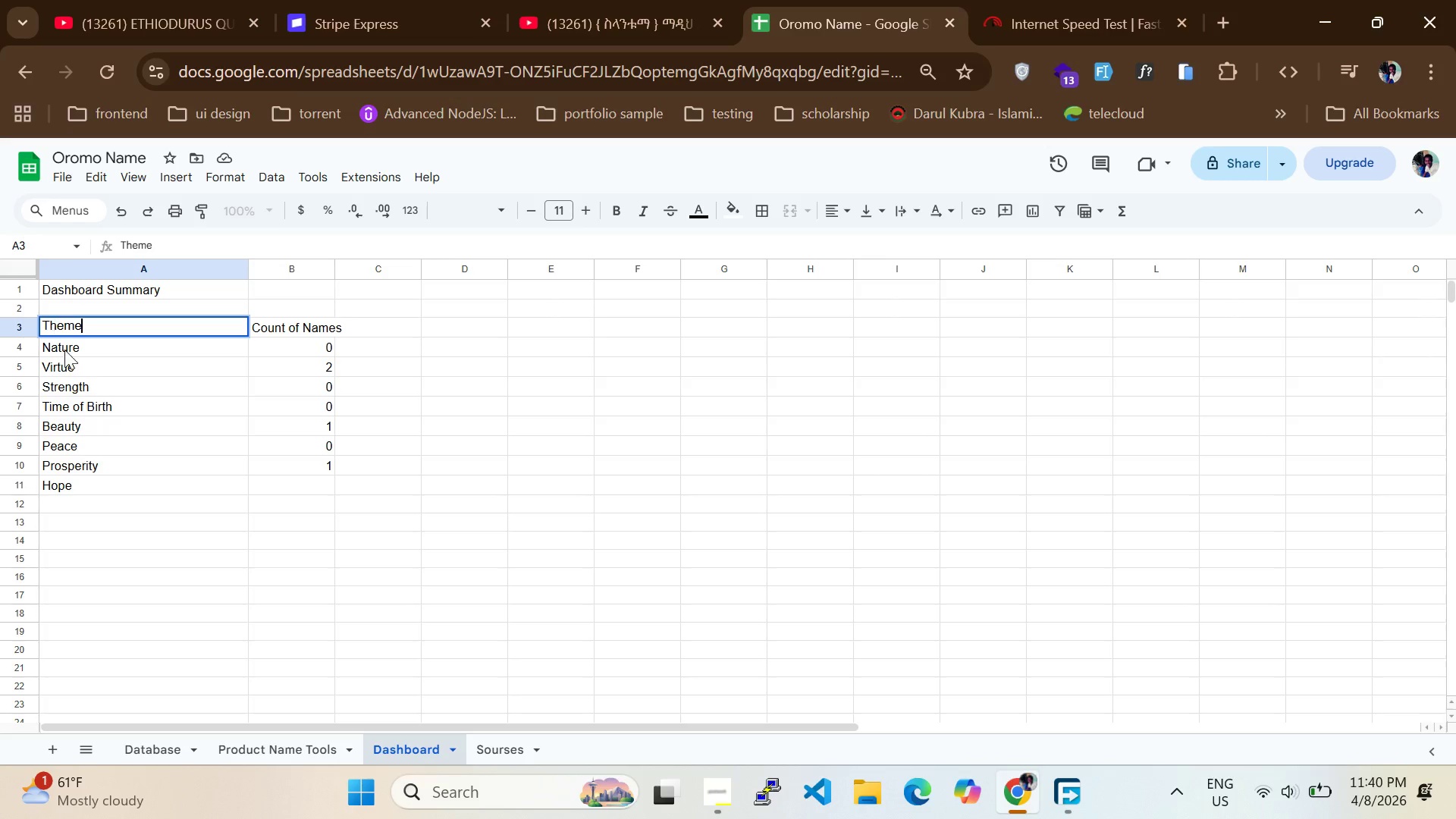 
left_click([162, 569])
 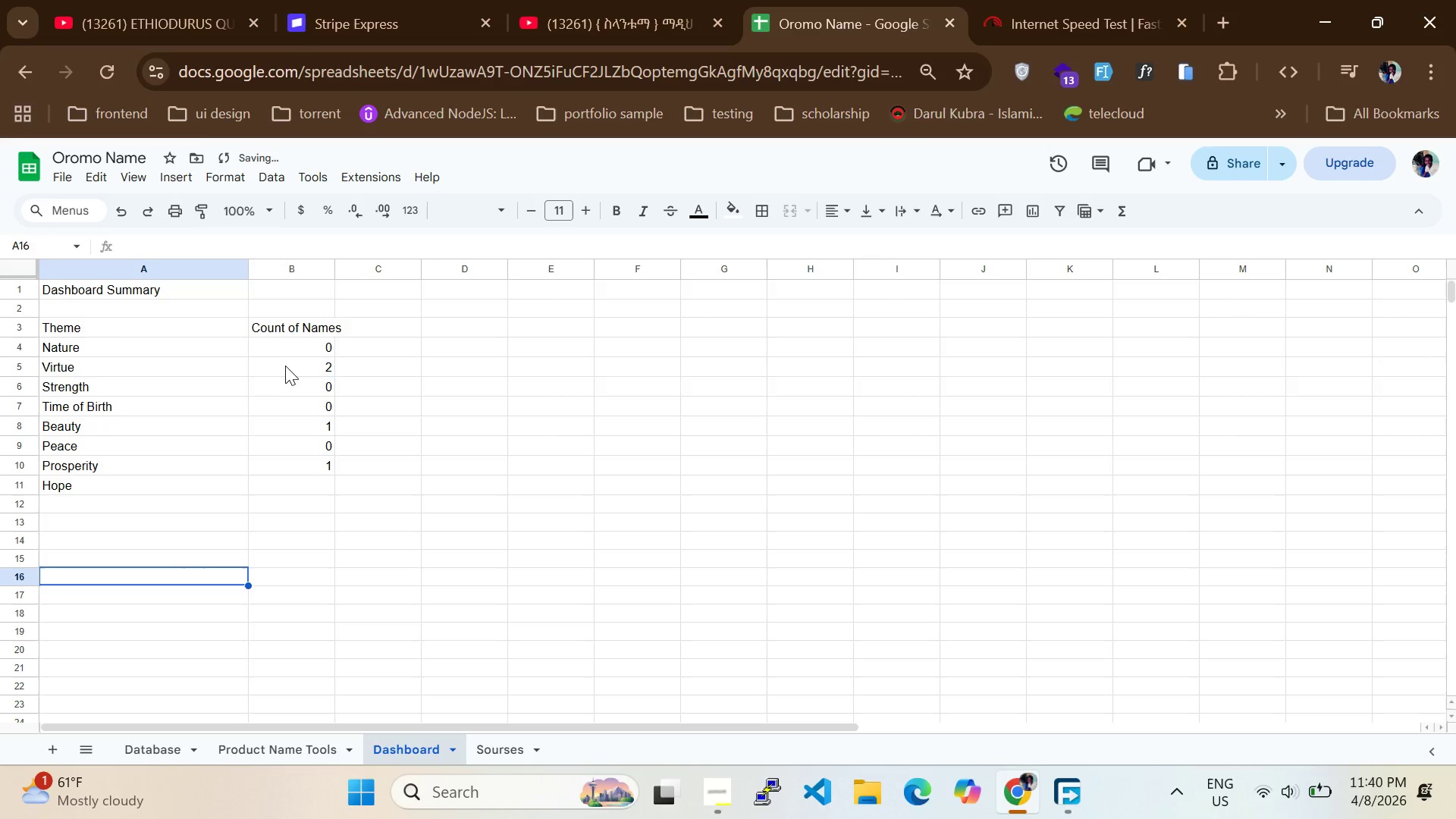 
left_click([299, 329])
 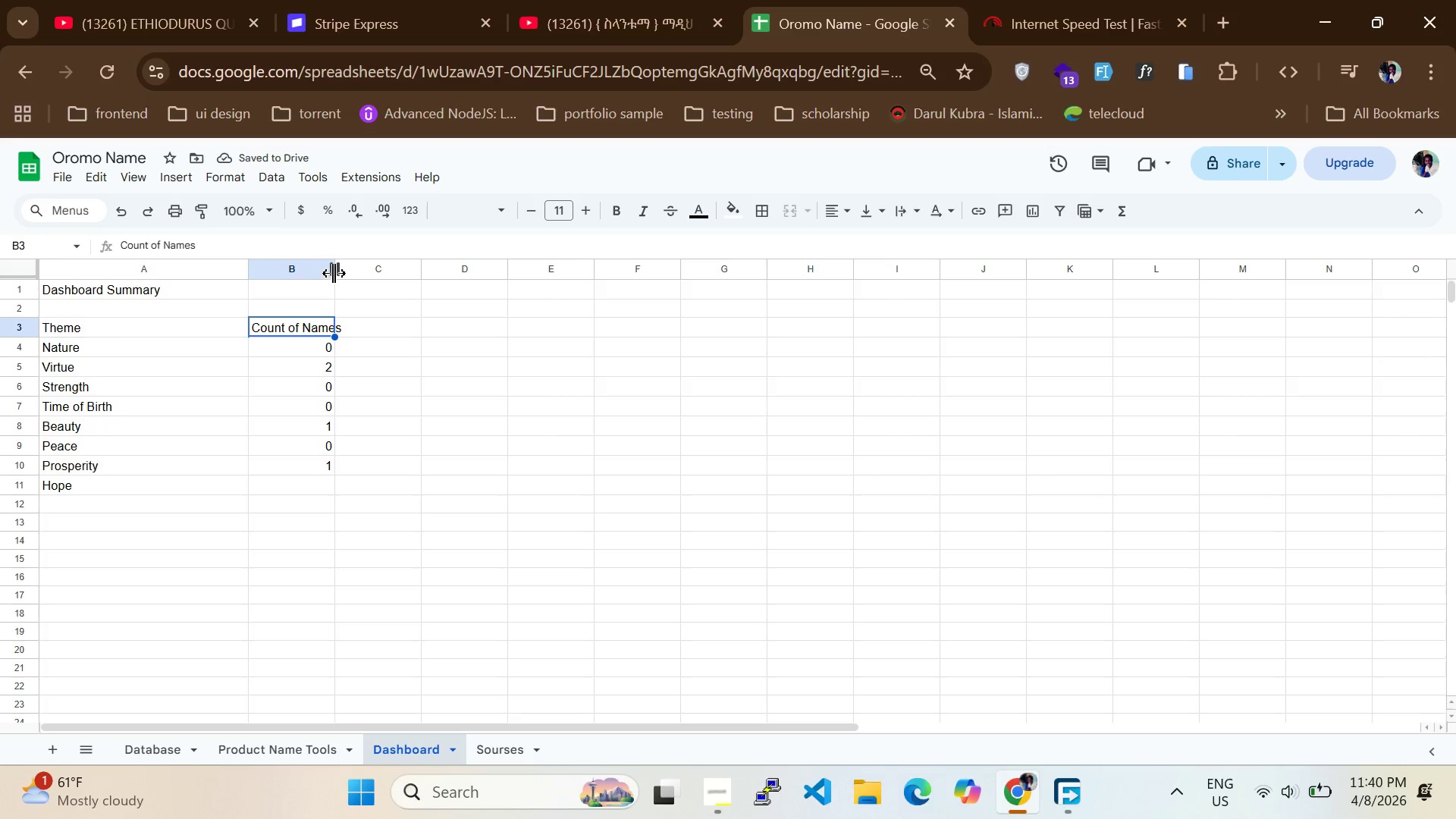 
left_click_drag(start_coordinate=[334, 273], to_coordinate=[477, 249])
 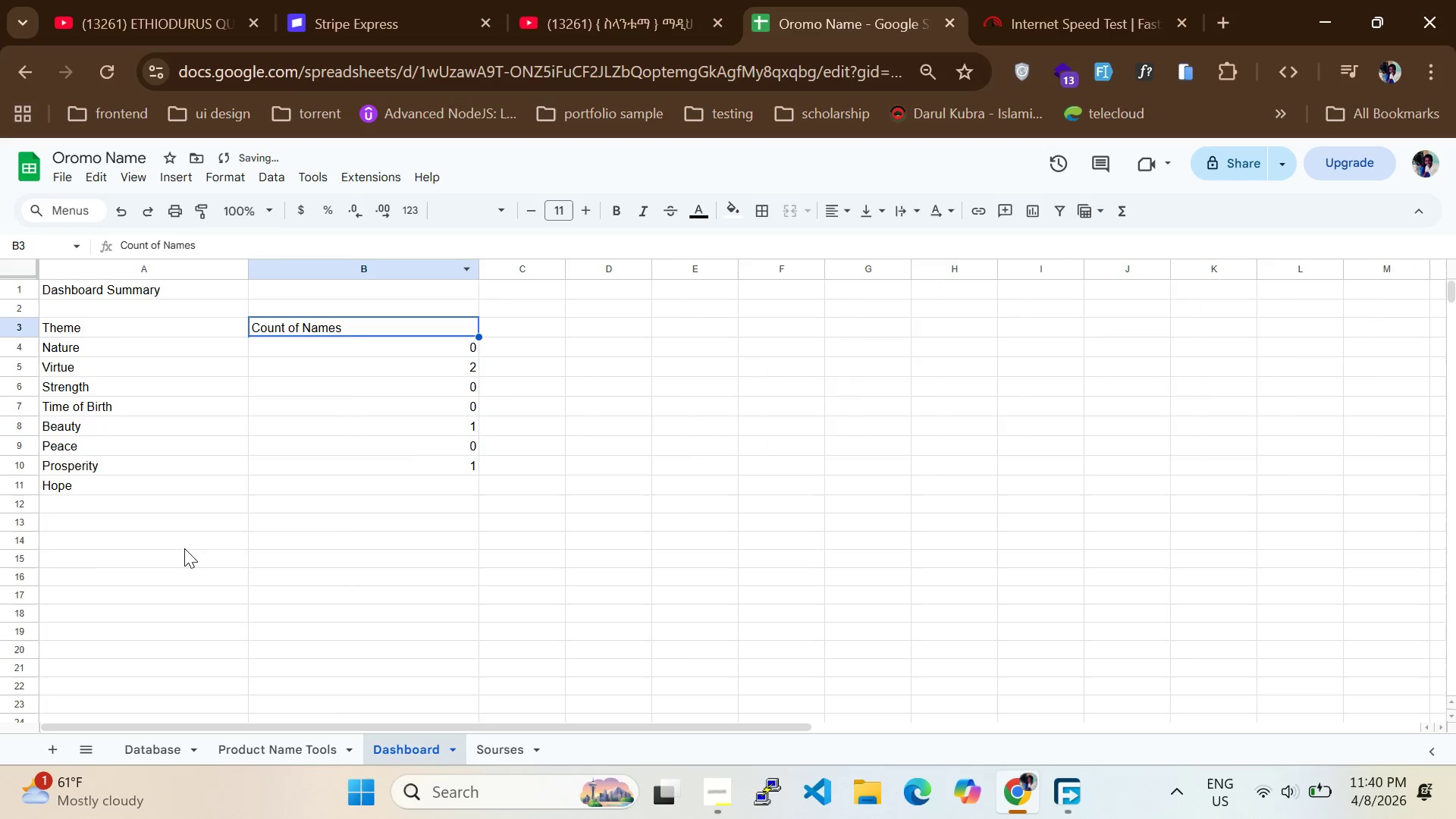 
left_click([168, 559])
 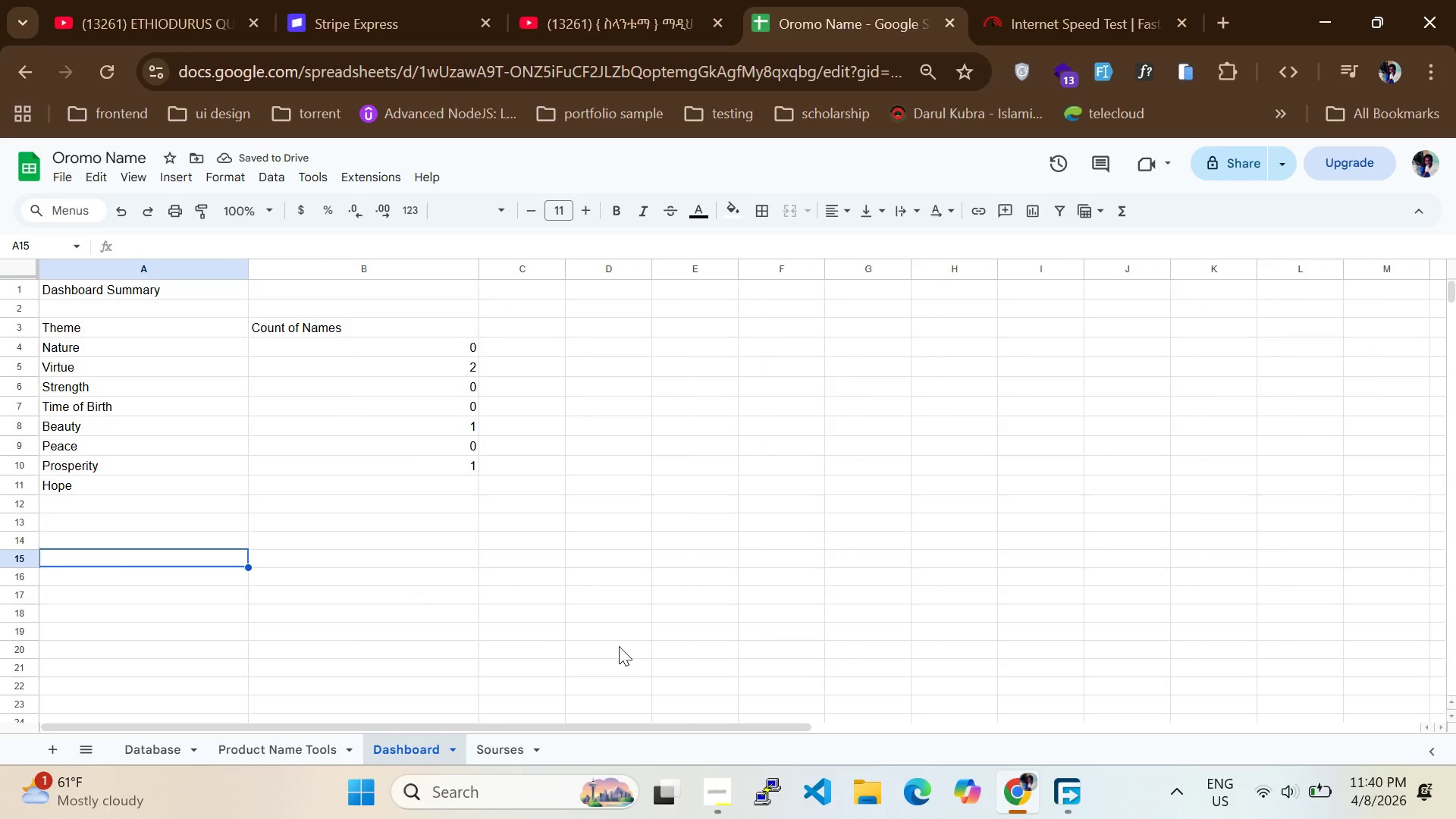 
scroll: coordinate [425, 596], scroll_direction: up, amount: 2.0
 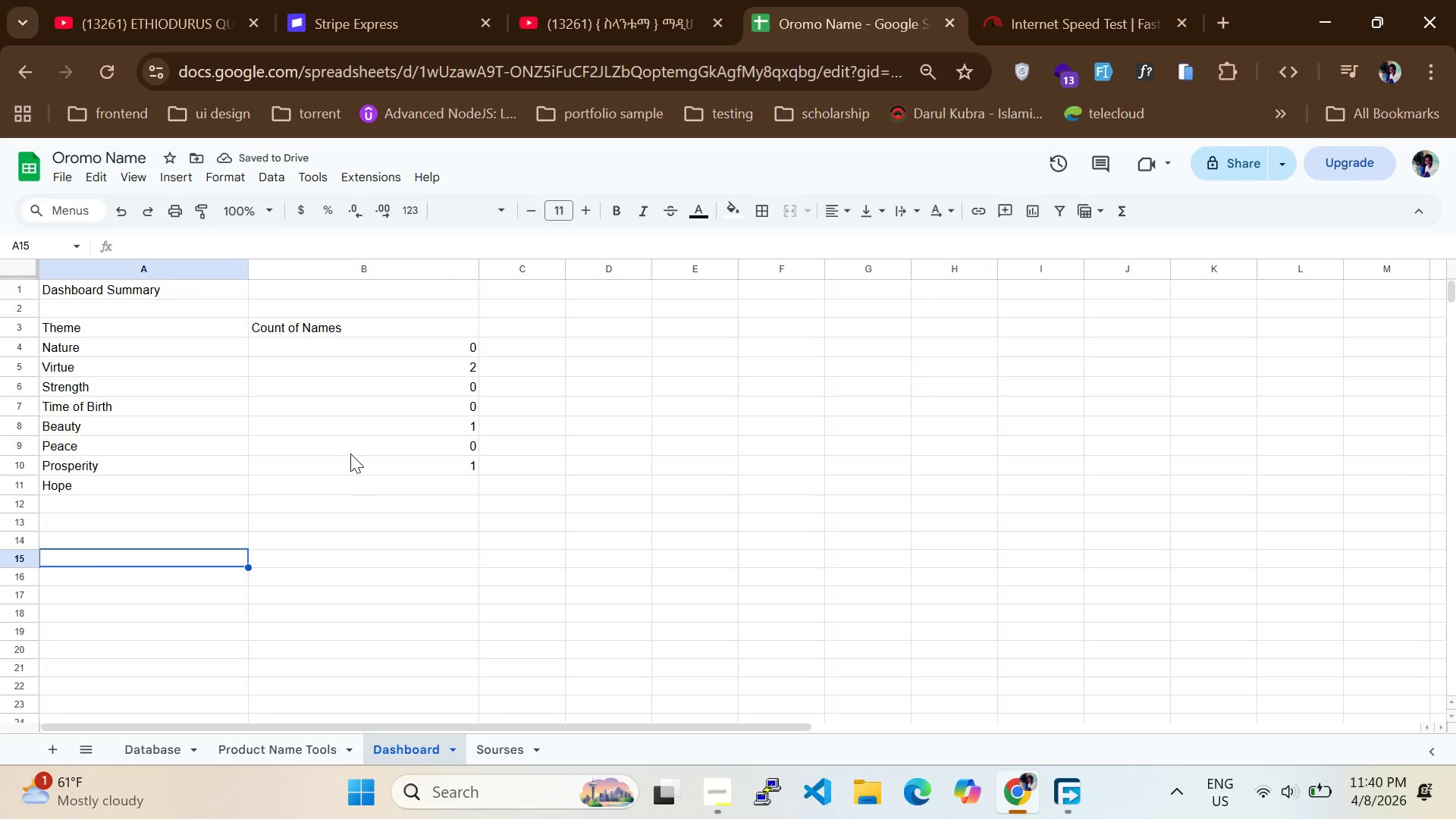 
left_click([350, 453])
 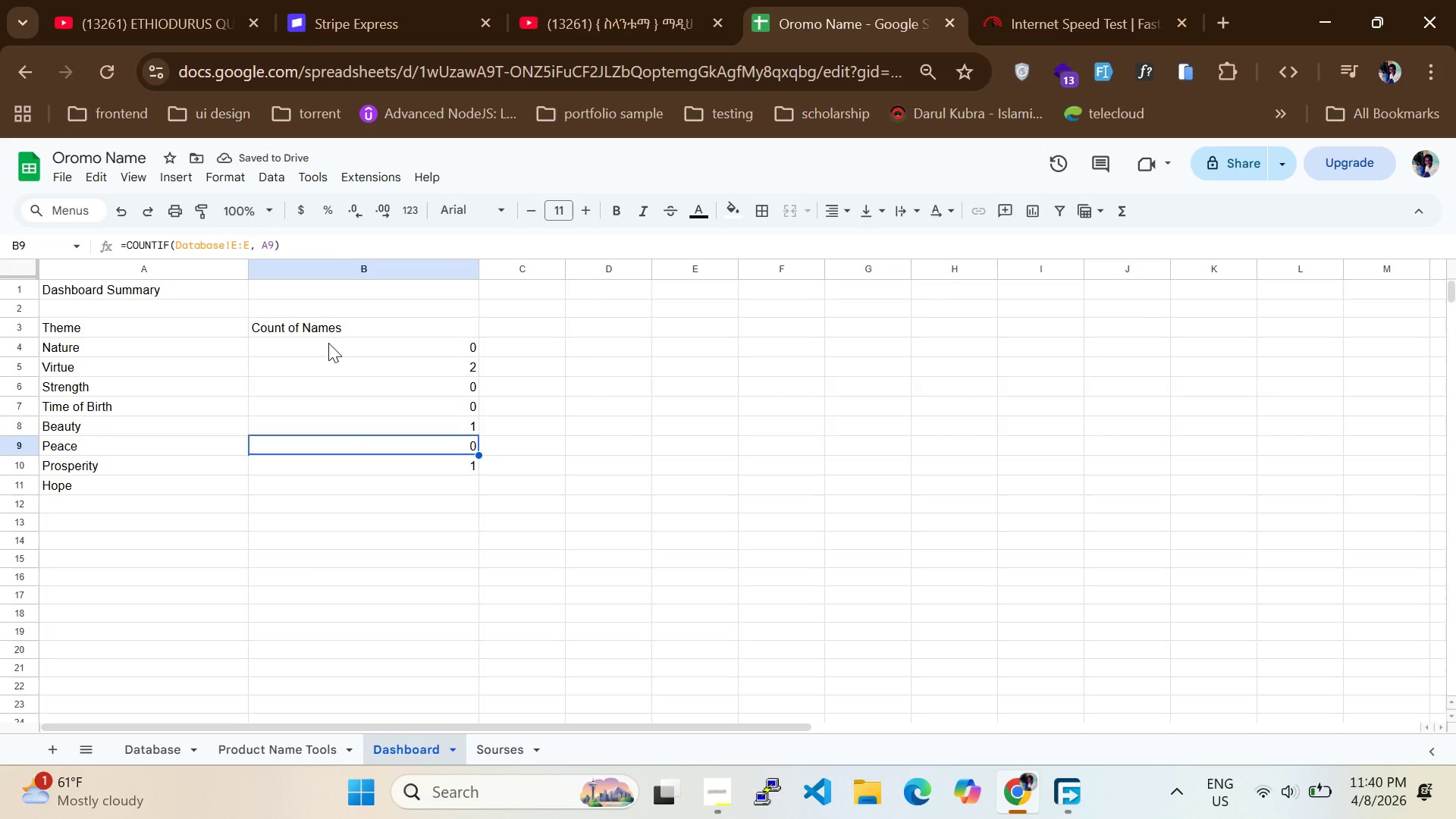 
double_click([328, 343])
 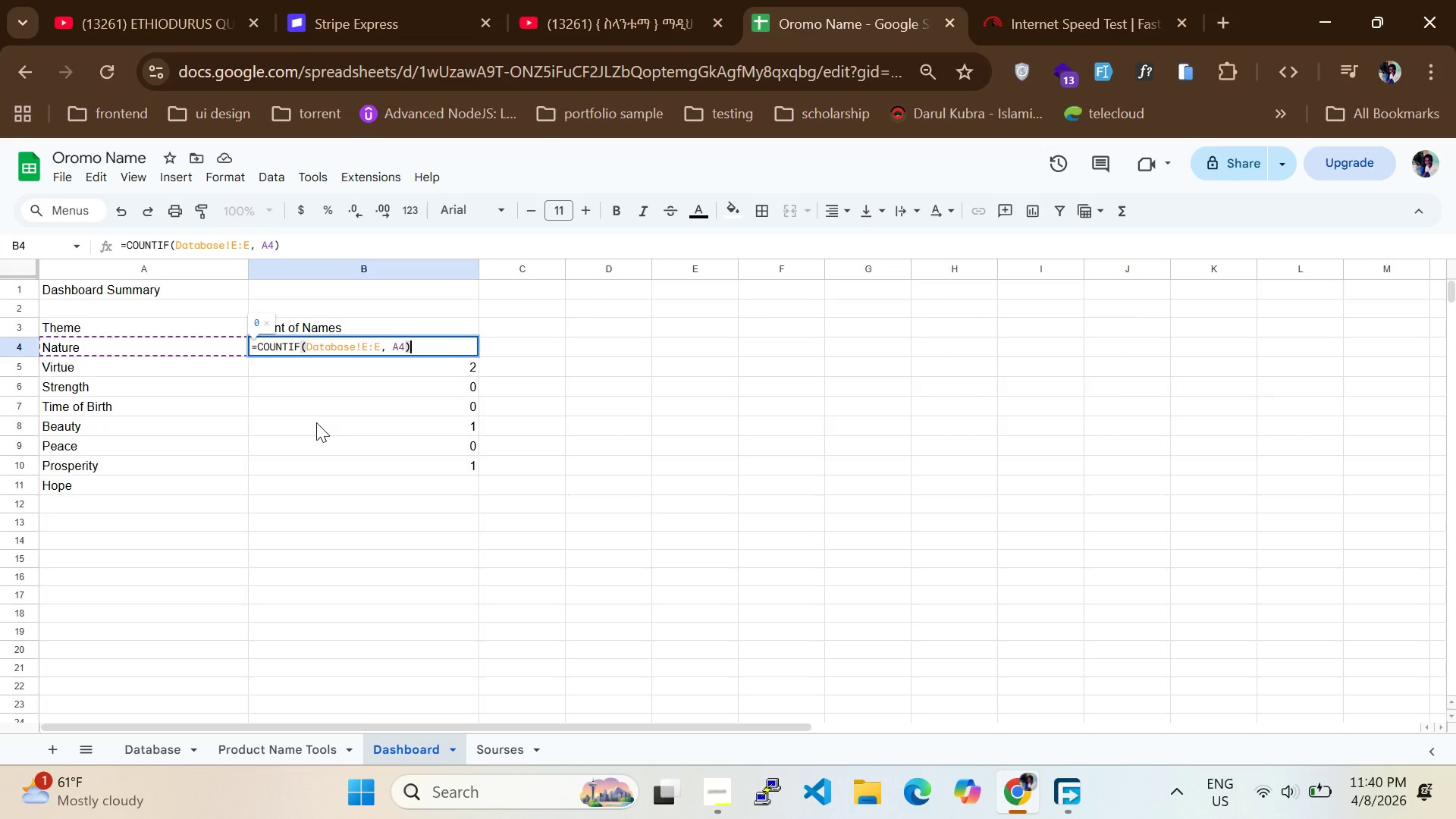 
key(Enter)
 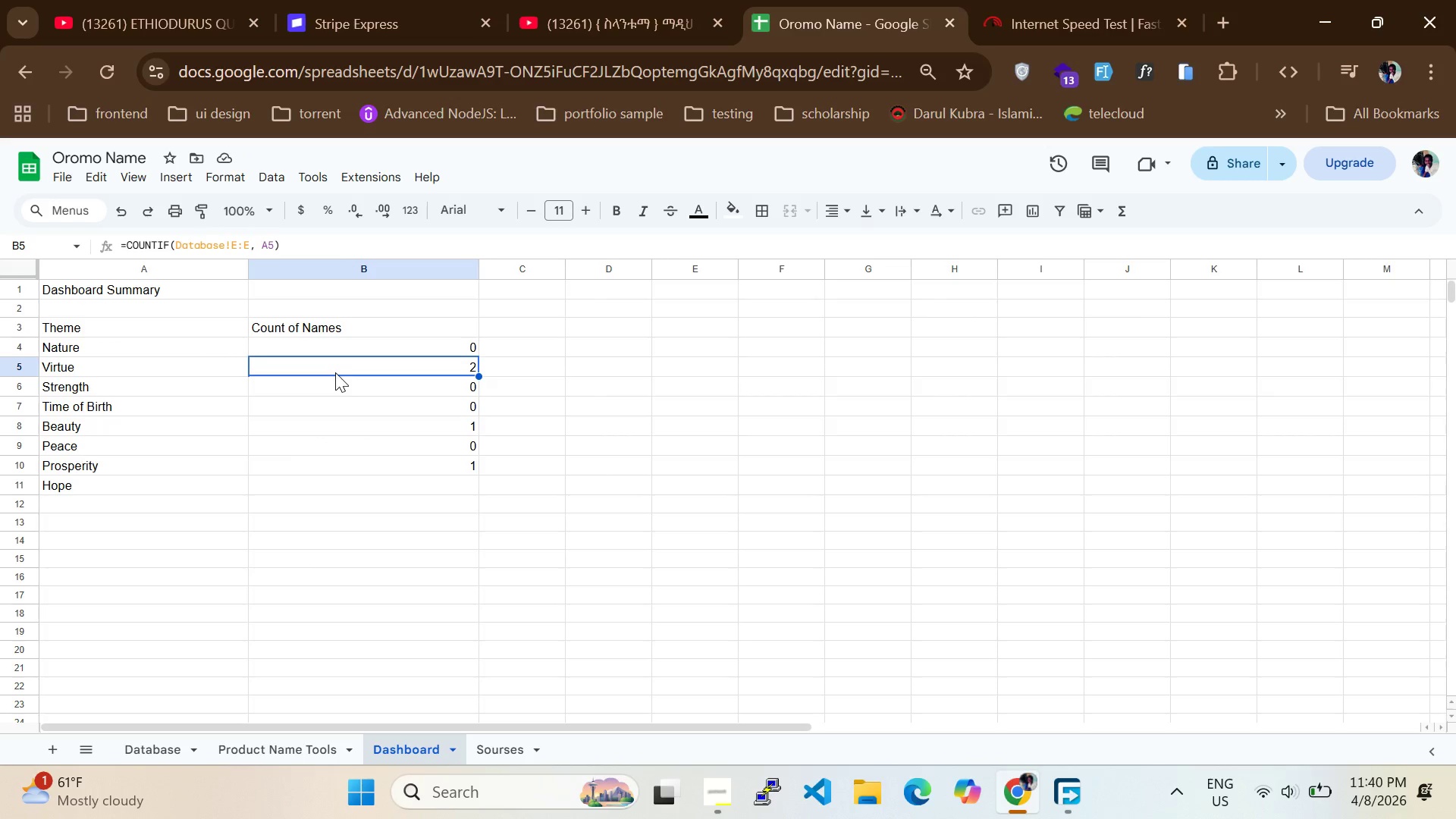 
double_click([351, 343])
 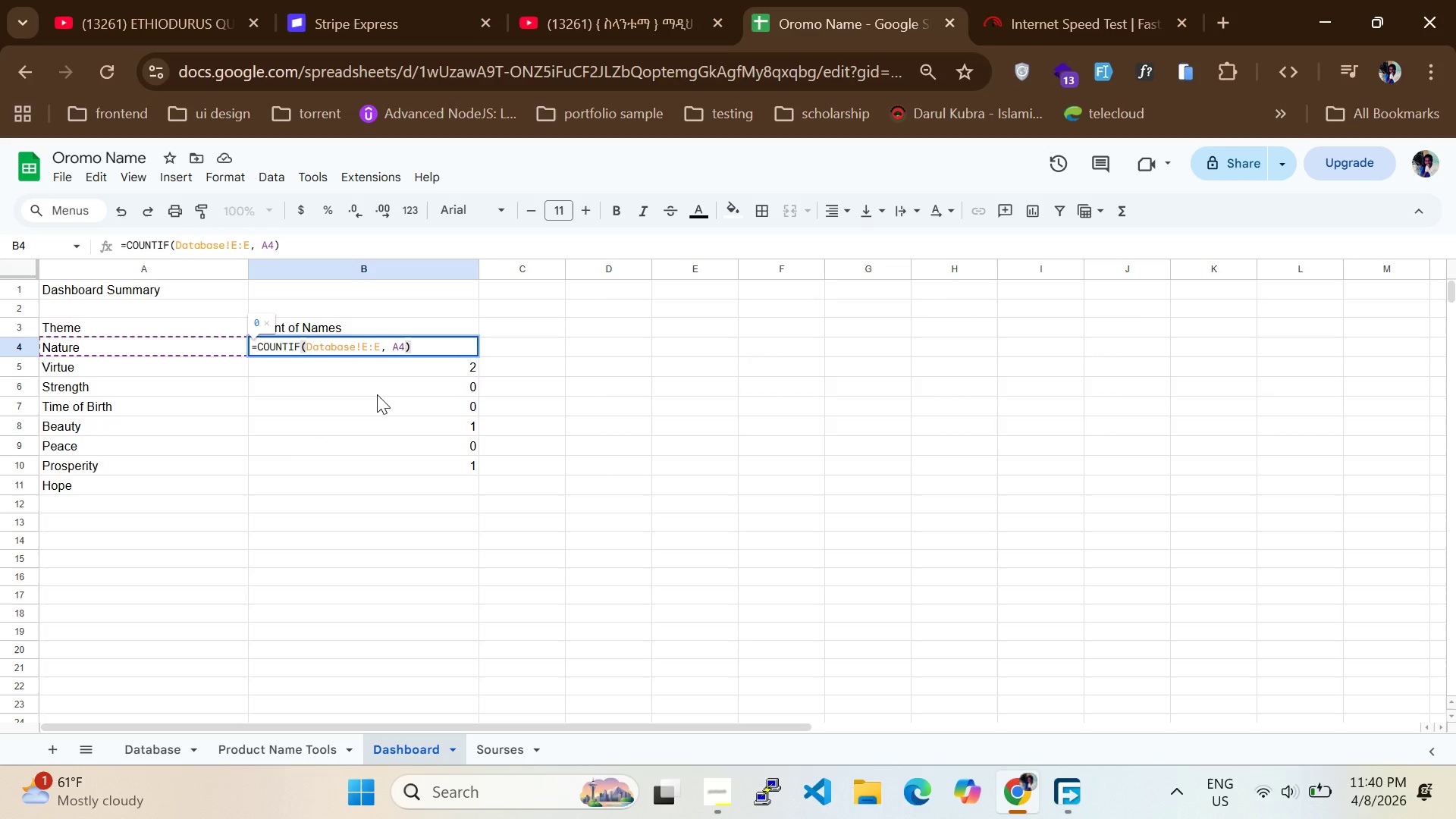 
key(Enter)
 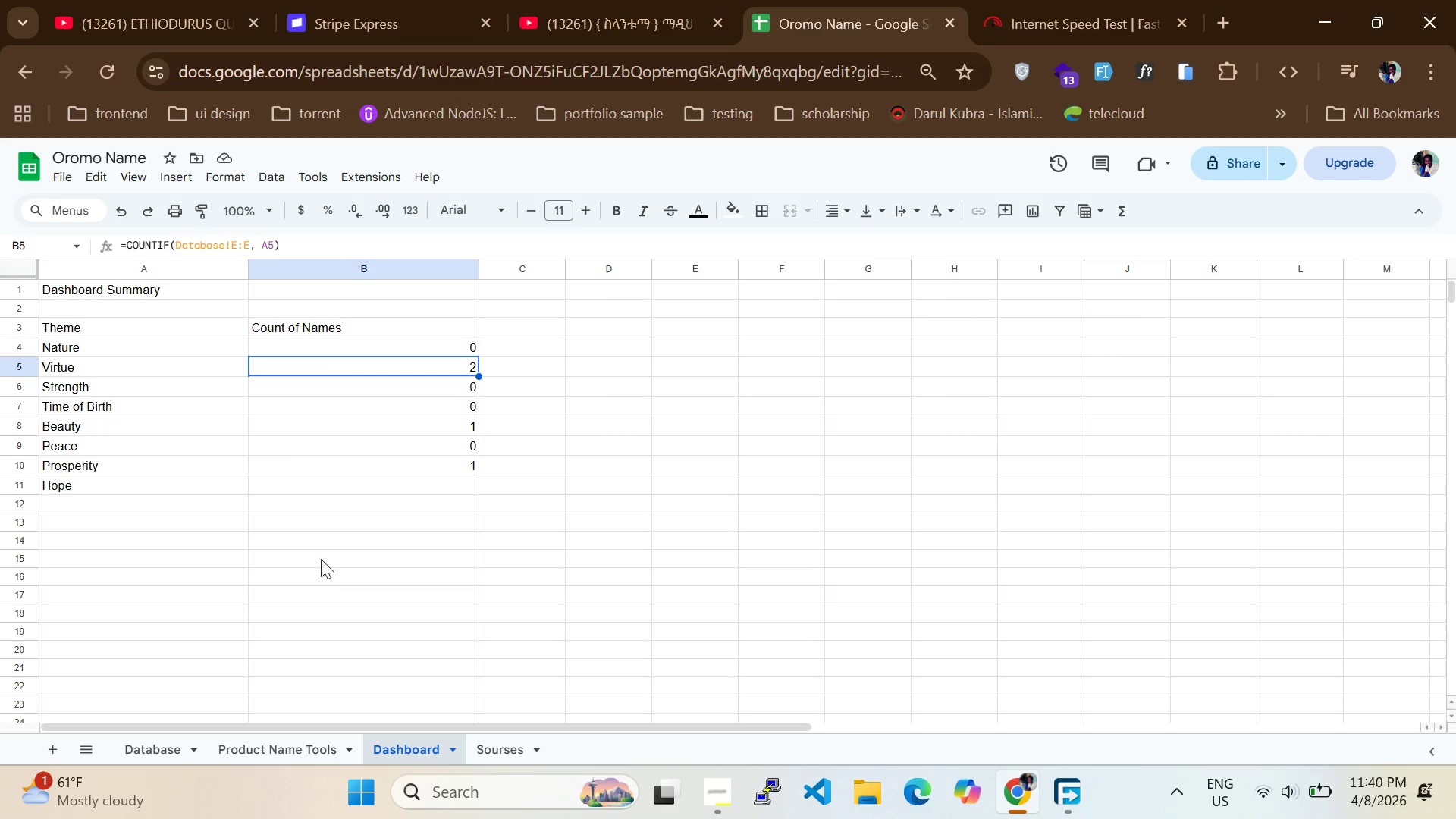 
left_click([105, 554])
 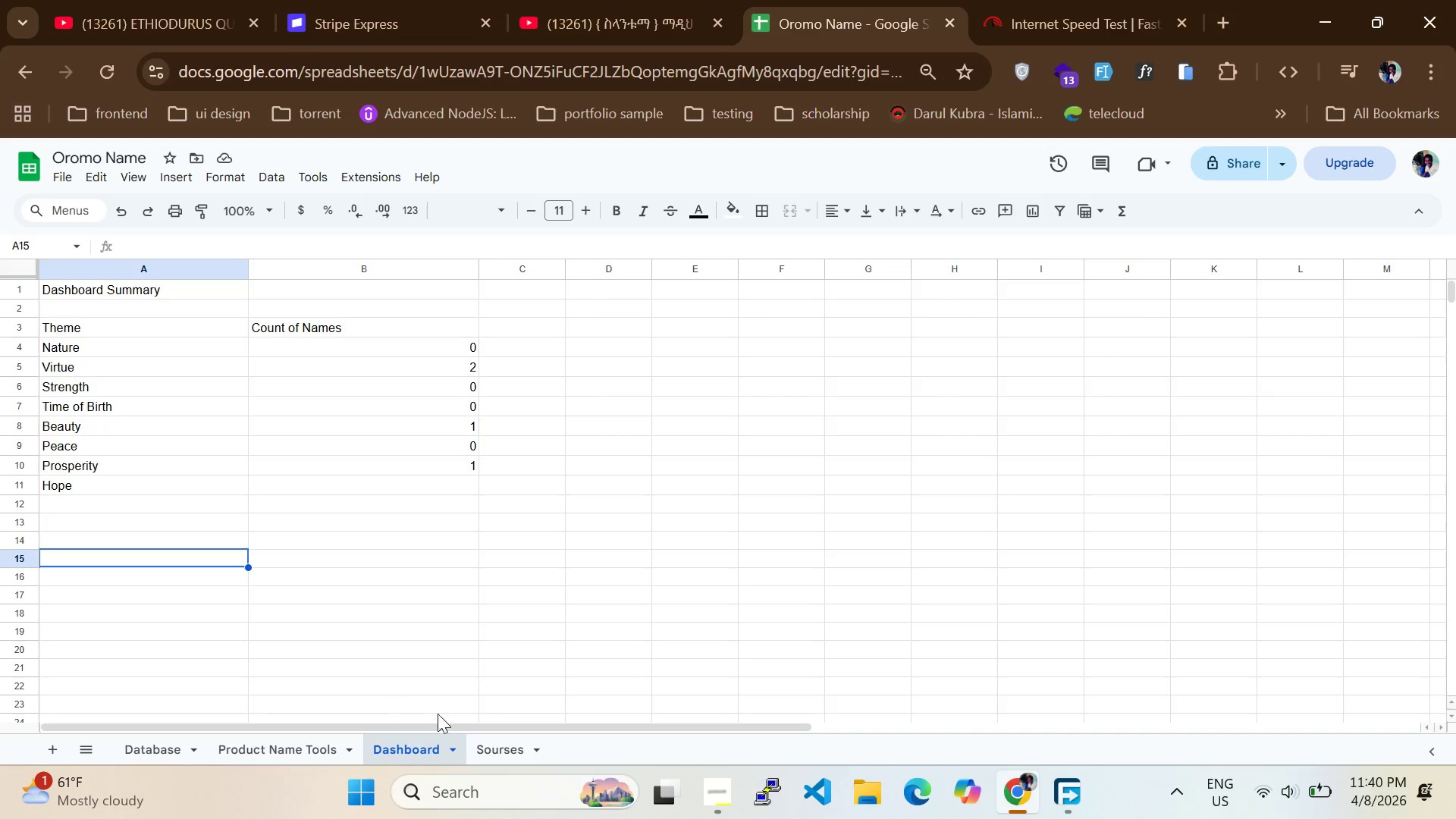 
scroll: coordinate [336, 525], scroll_direction: up, amount: 5.0
 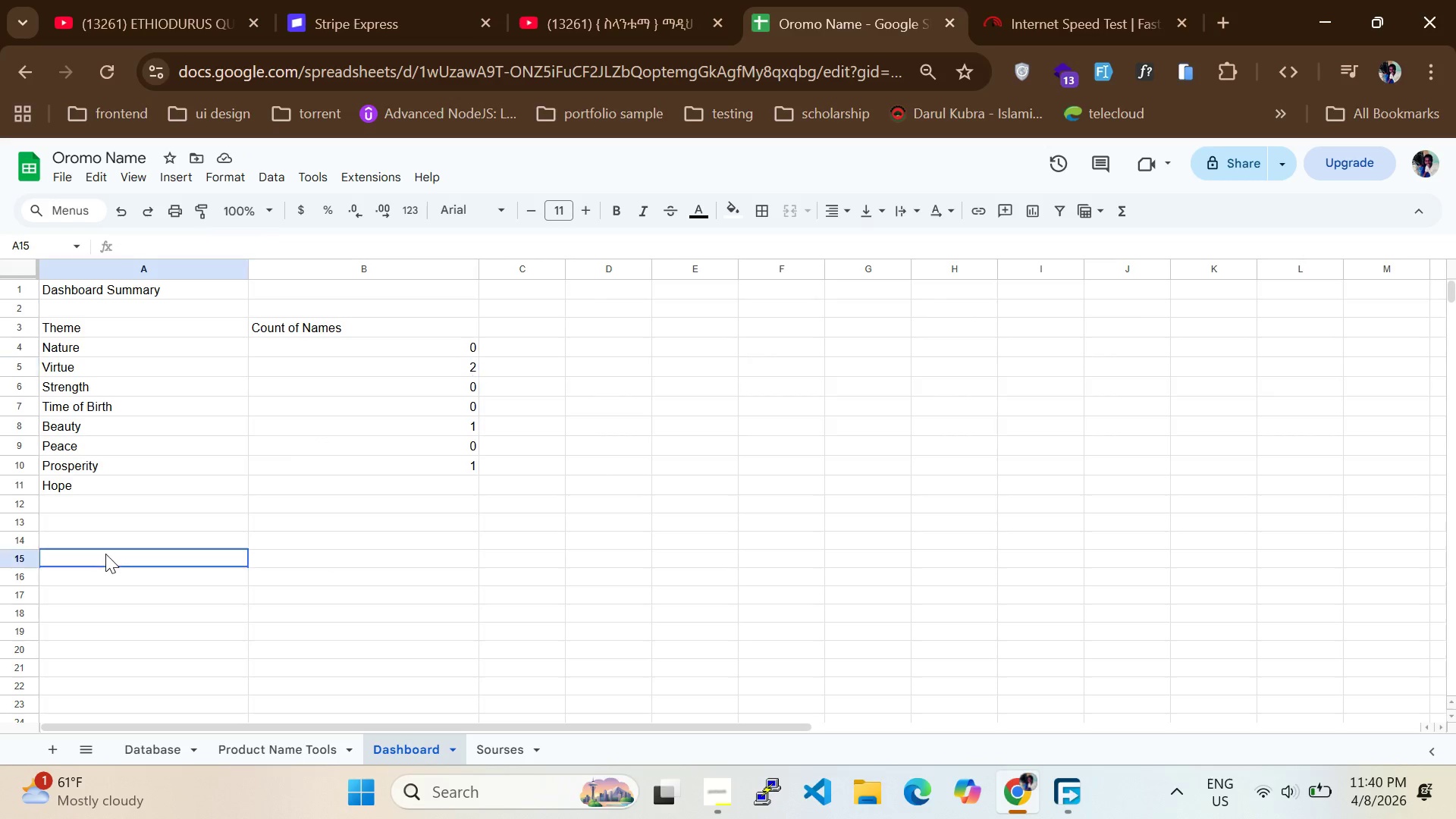 
left_click([492, 738])
 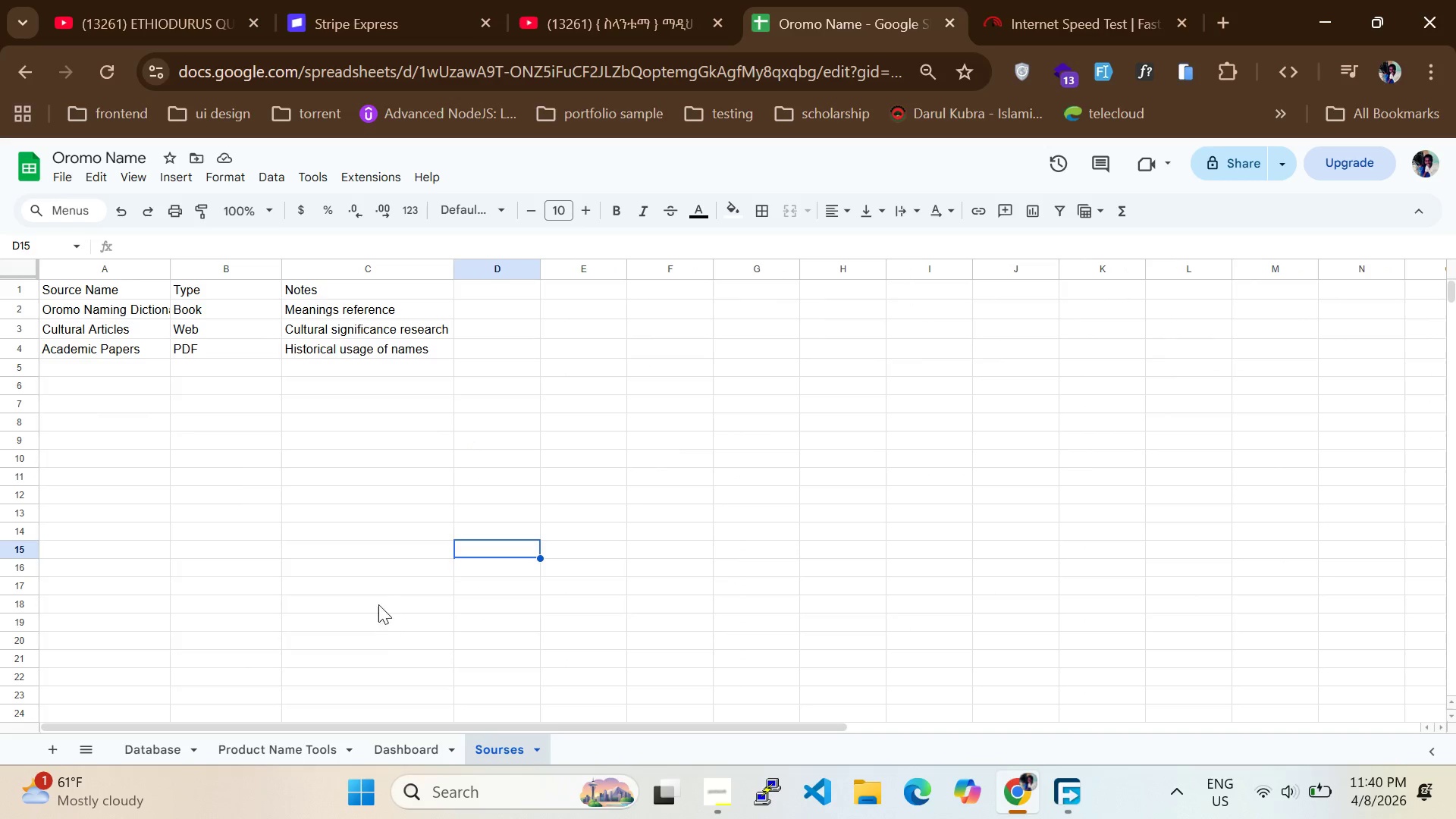 
scroll: coordinate [365, 597], scroll_direction: up, amount: 3.0
 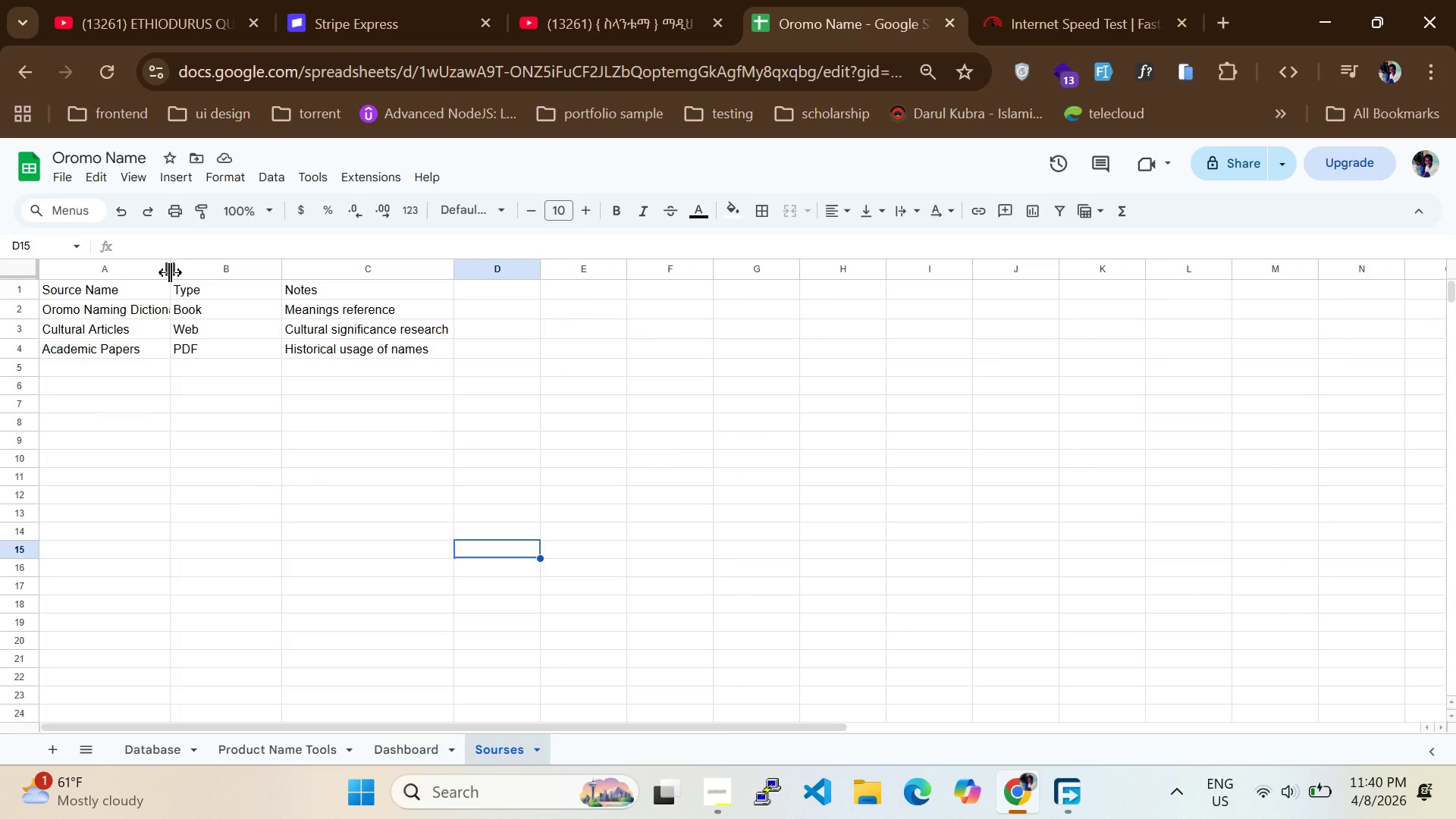 
left_click_drag(start_coordinate=[170, 272], to_coordinate=[244, 288])
 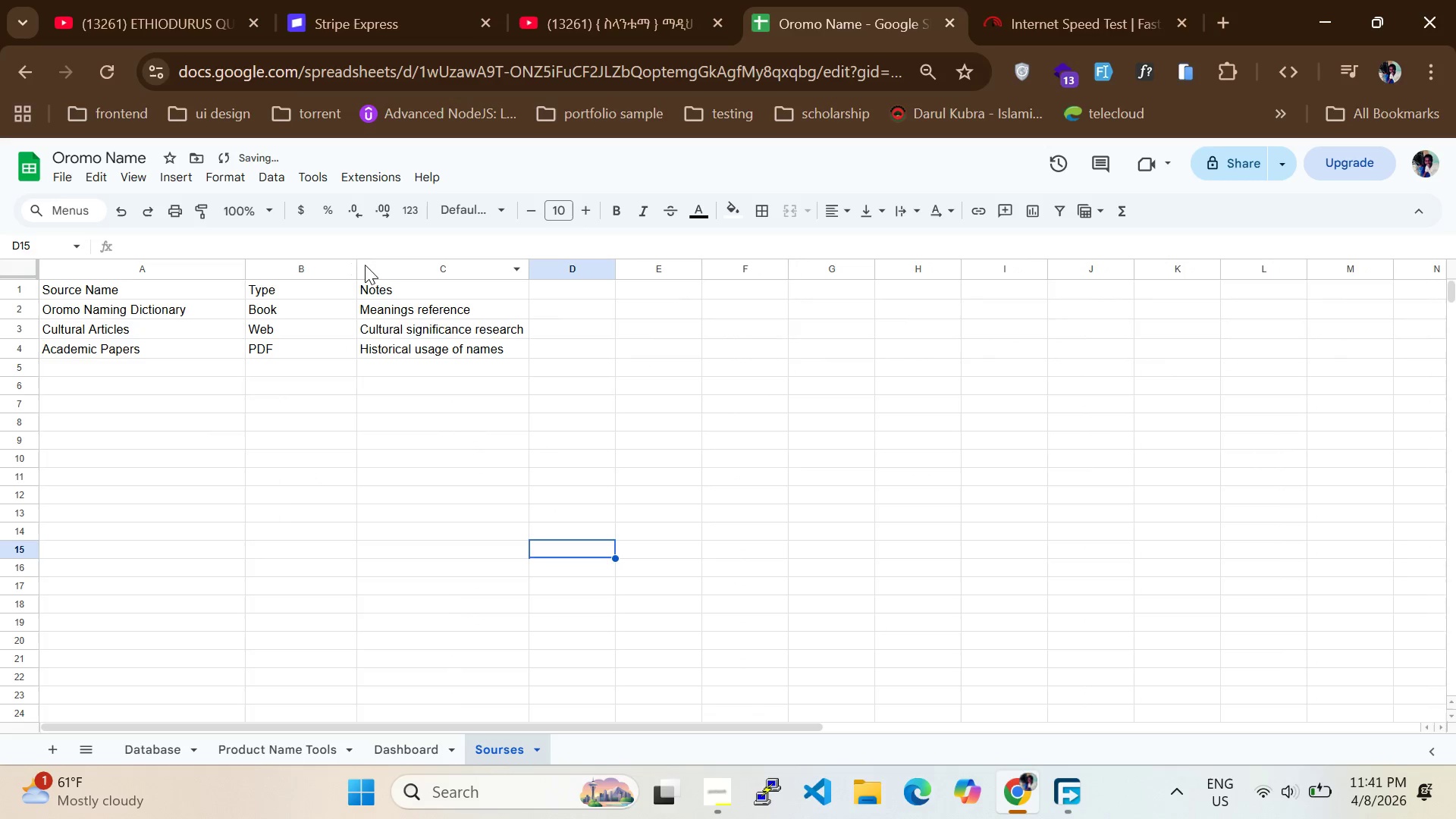 
left_click_drag(start_coordinate=[358, 262], to_coordinate=[460, 282])
 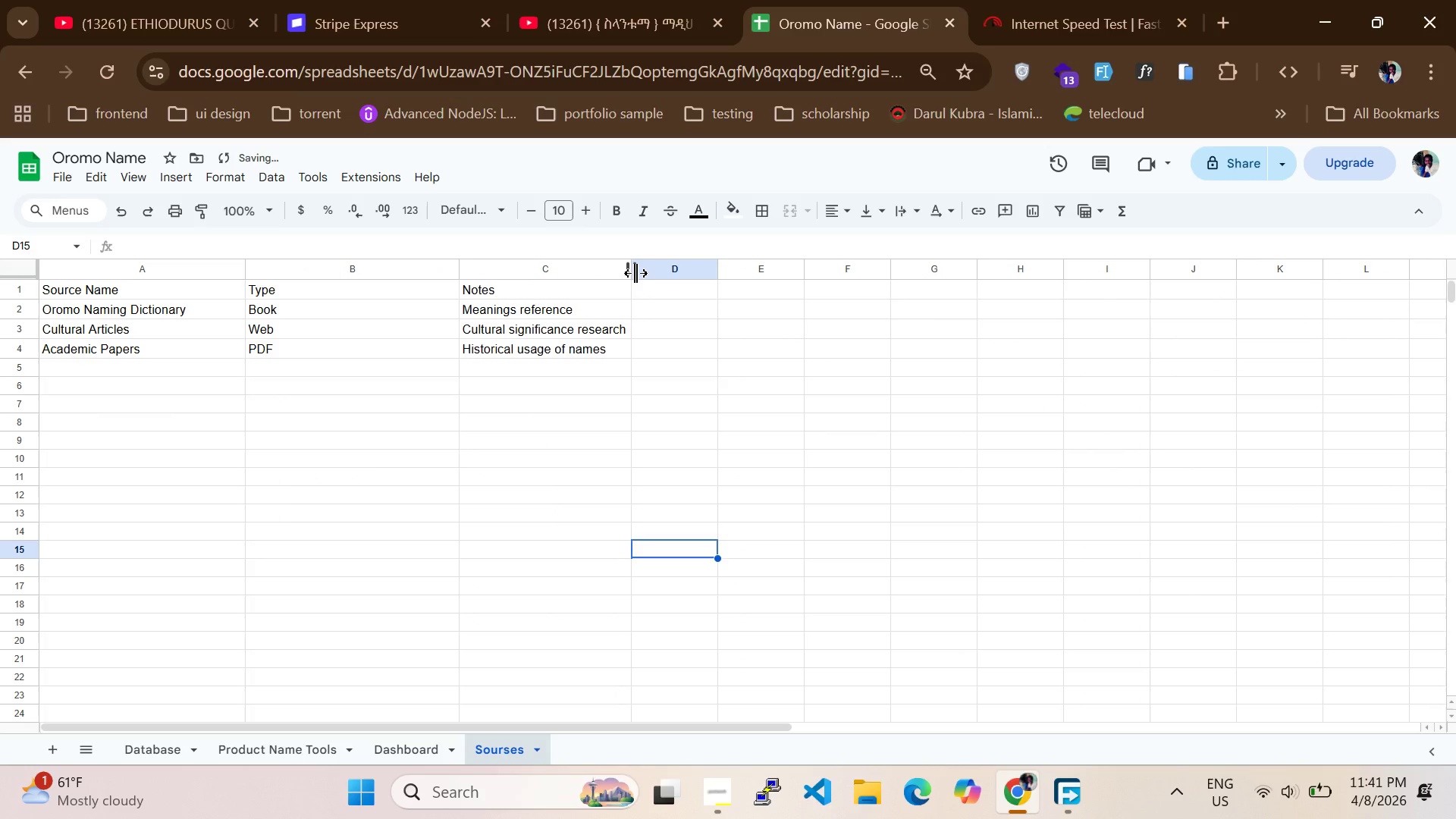 
left_click_drag(start_coordinate=[635, 271], to_coordinate=[808, 288])
 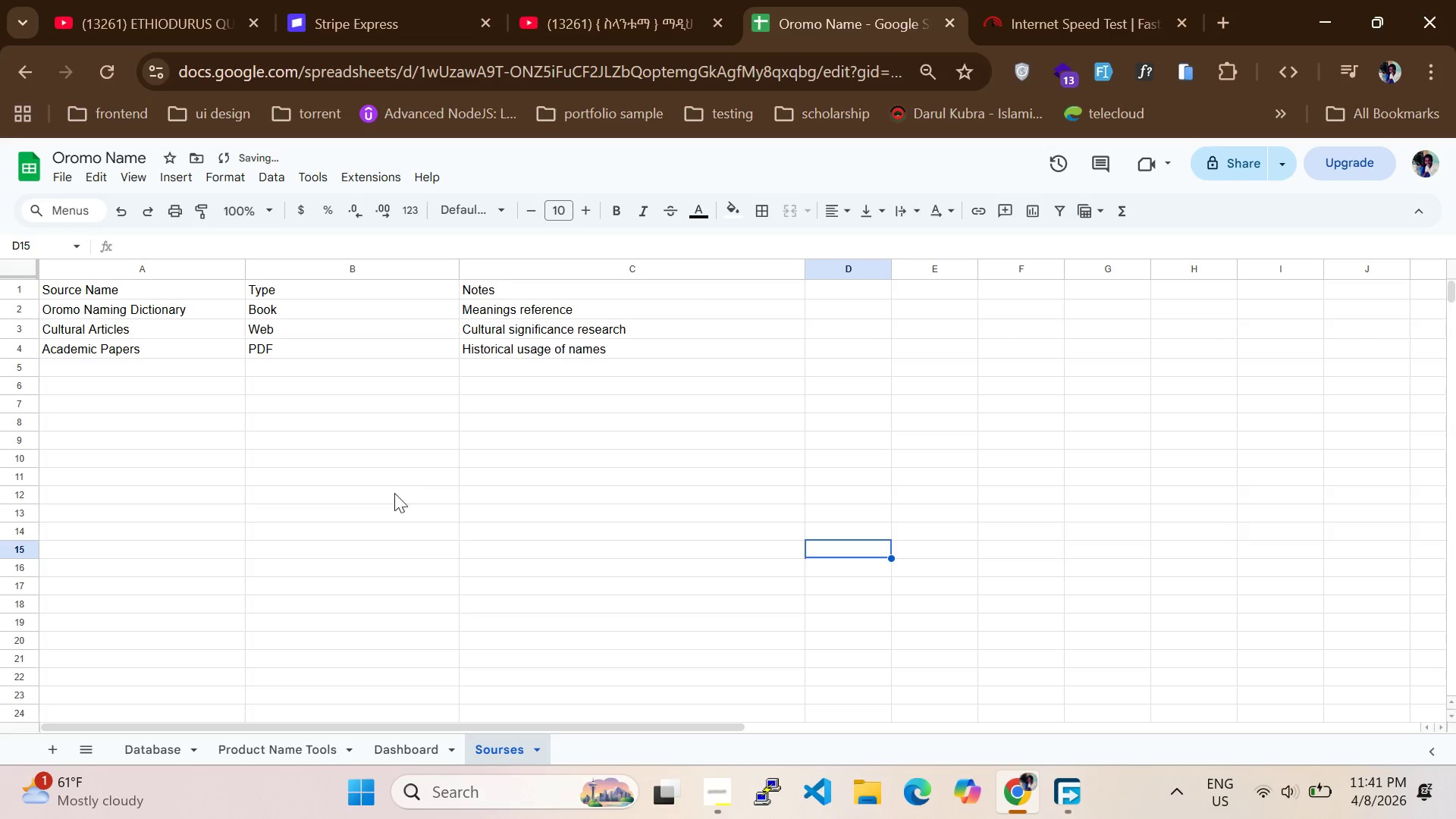 
left_click([393, 497])
 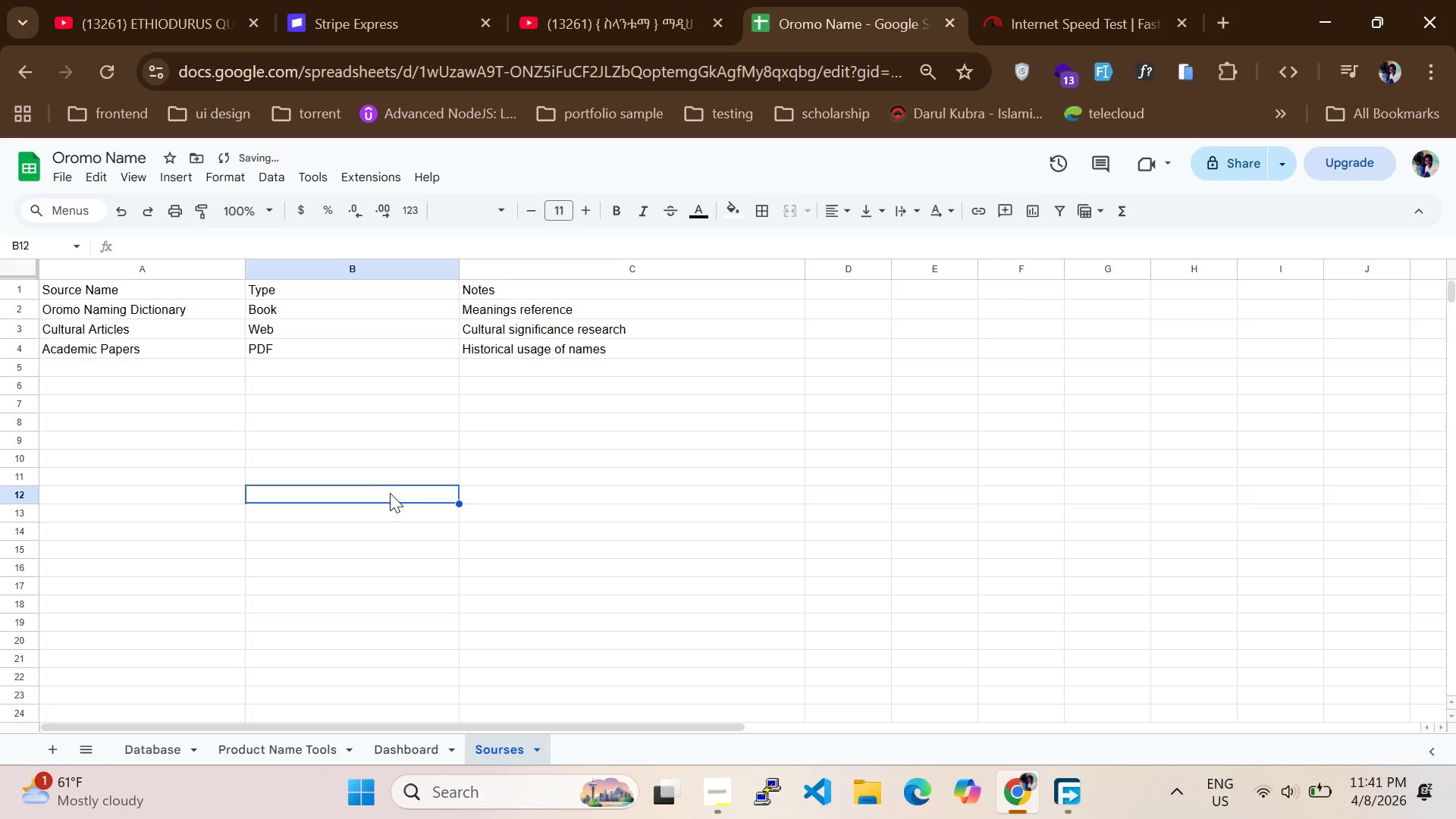 
scroll: coordinate [390, 493], scroll_direction: up, amount: 4.0
 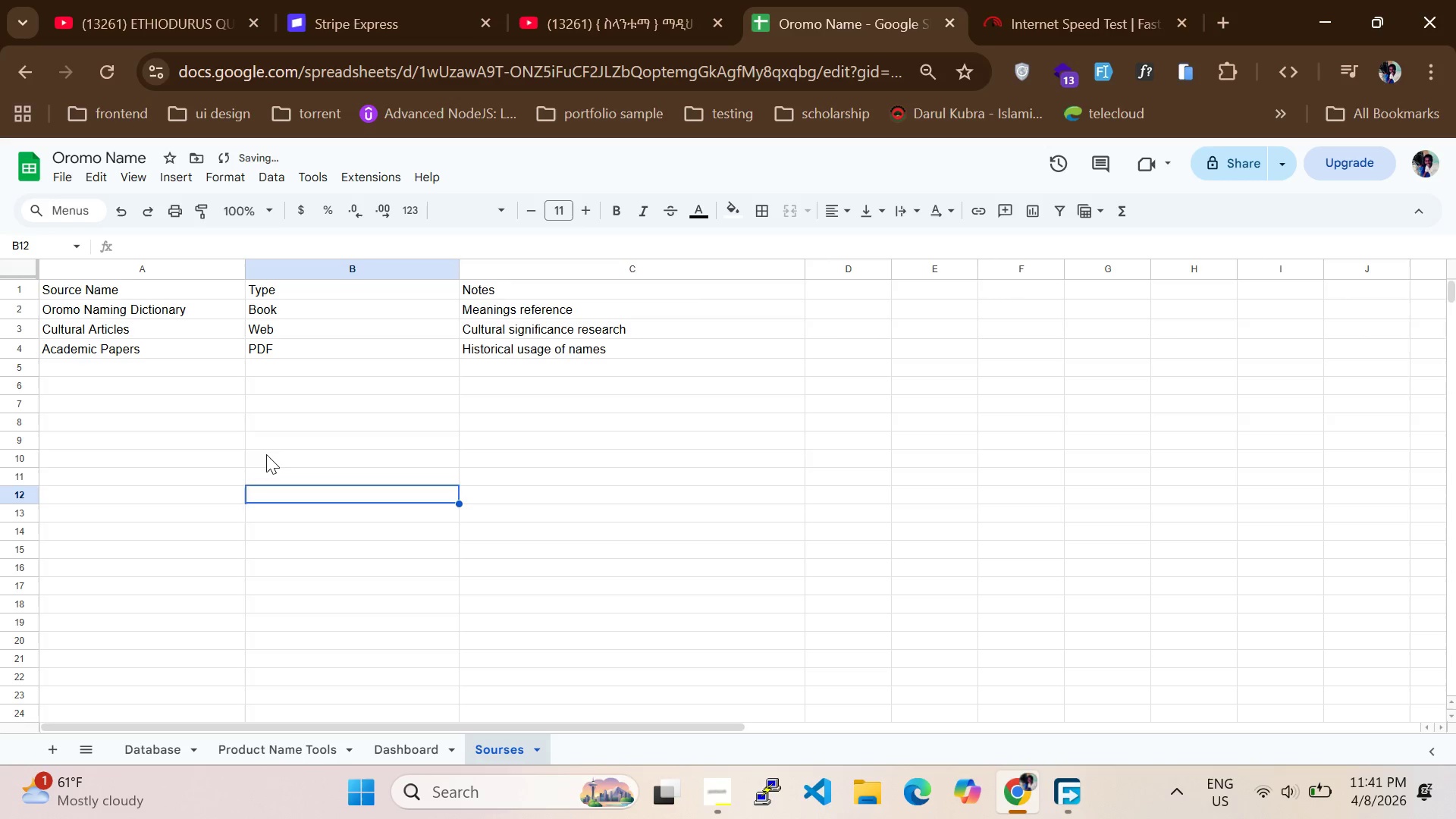 
left_click([264, 454])
 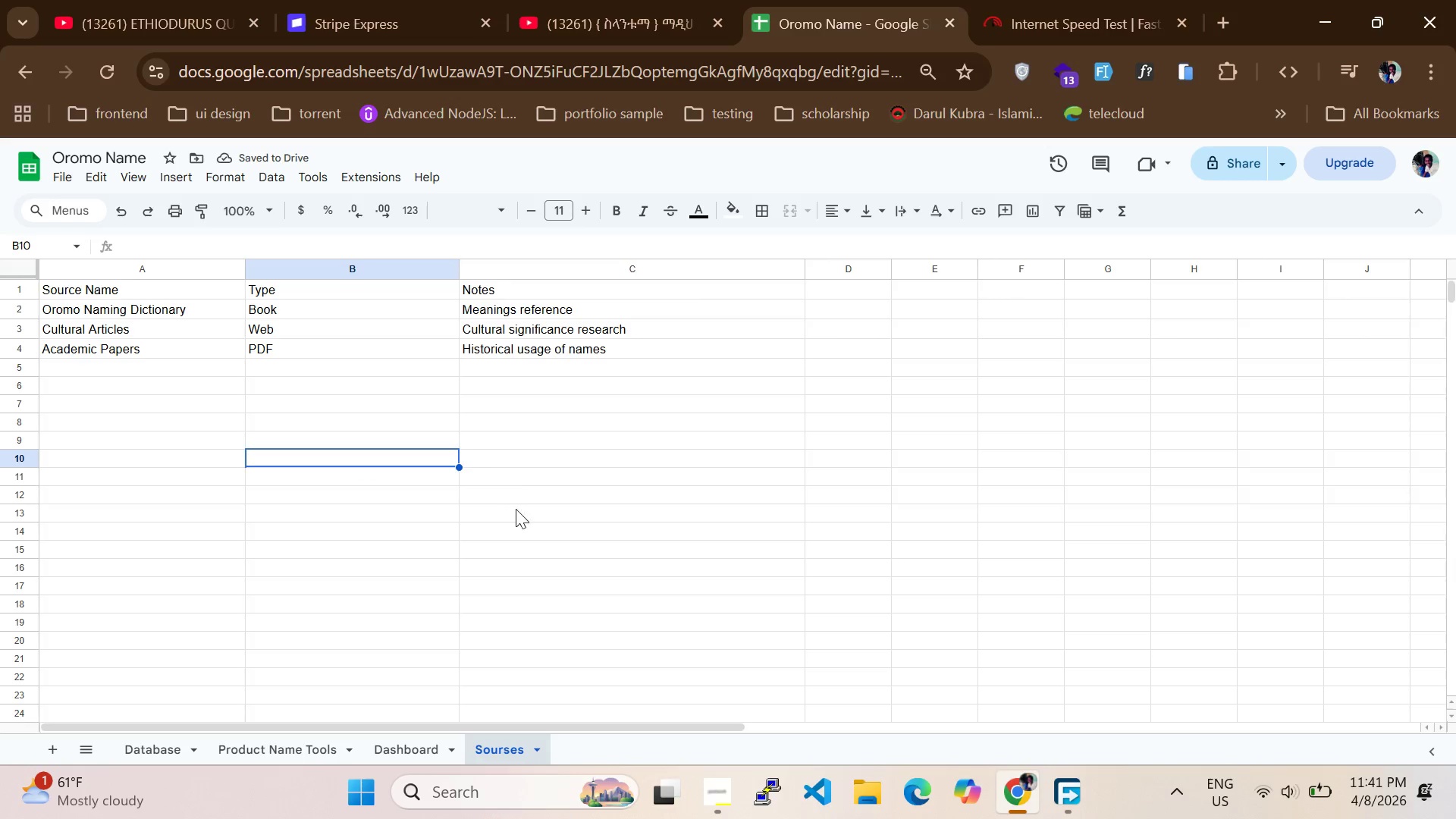 
left_click([527, 524])
 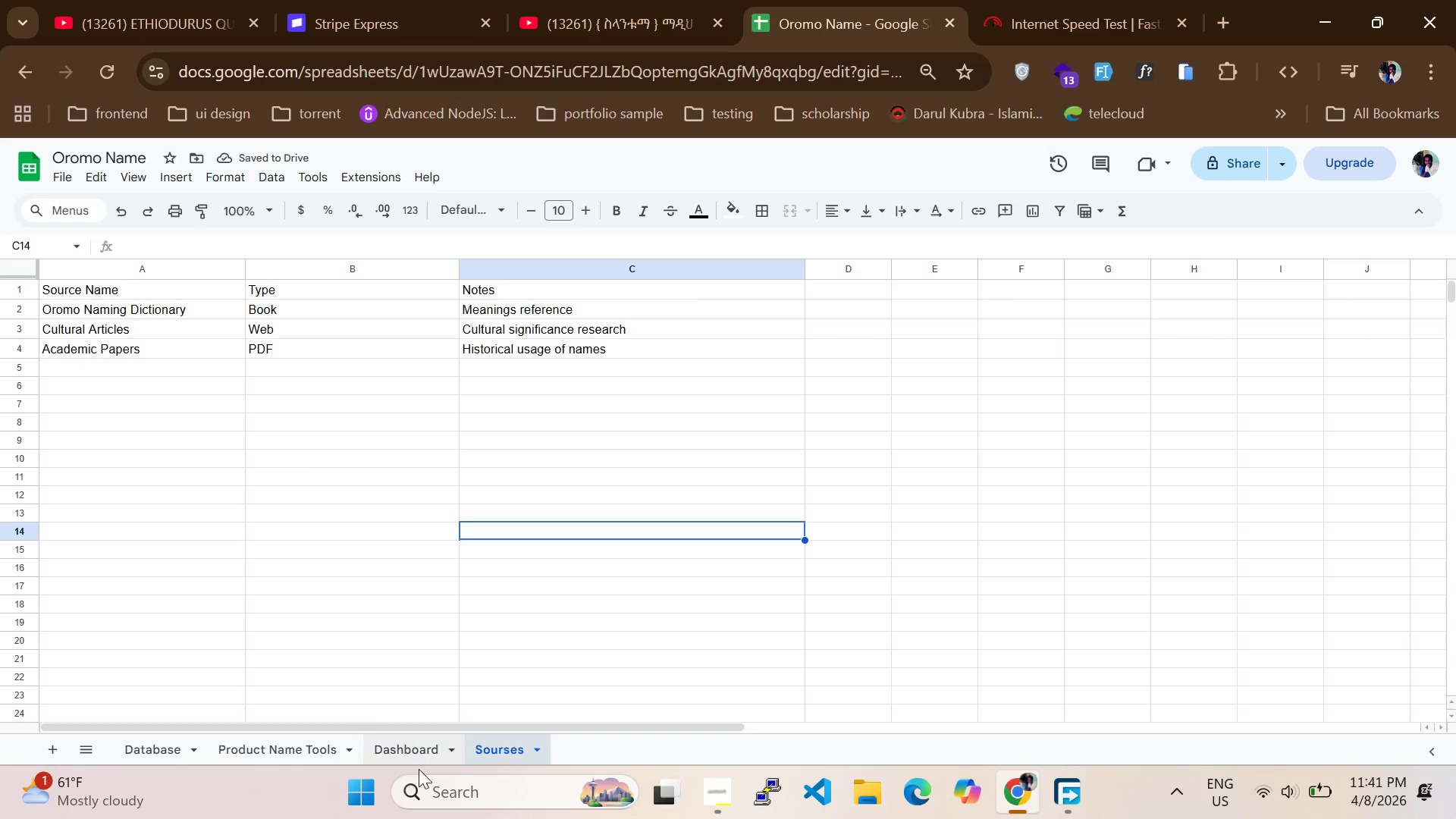 
double_click([407, 748])
 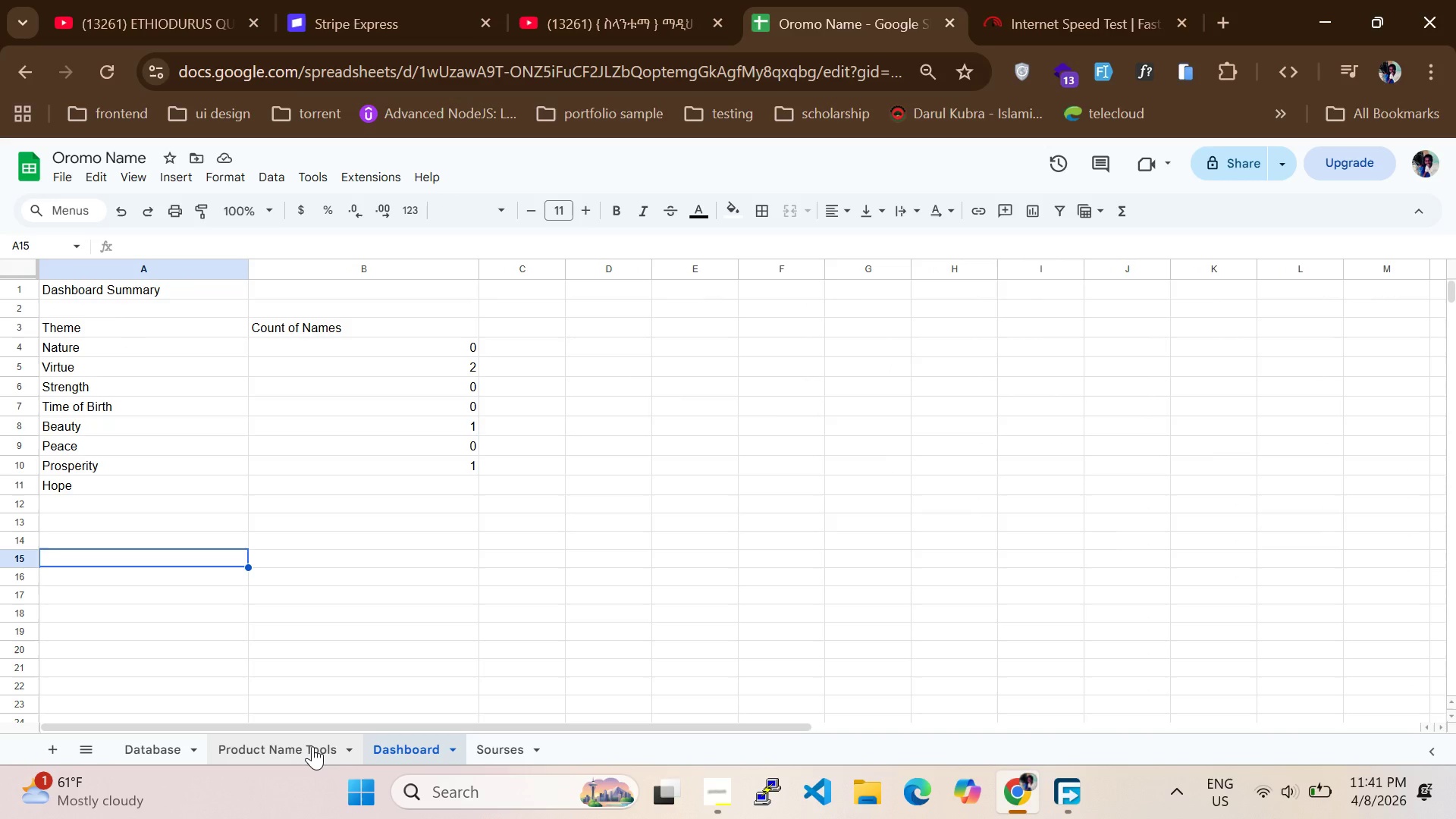 
left_click([312, 746])
 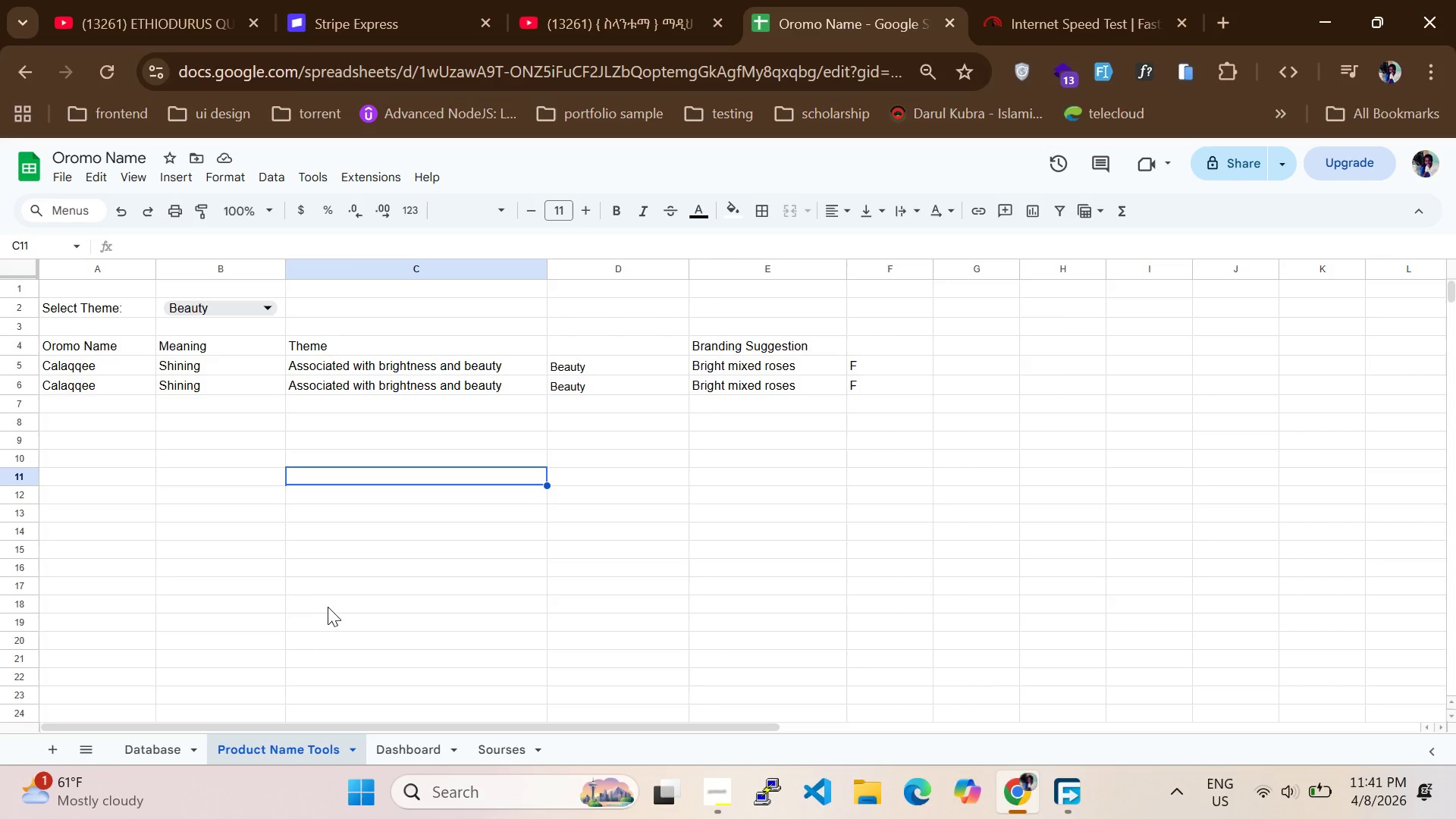 
wait(5.34)
 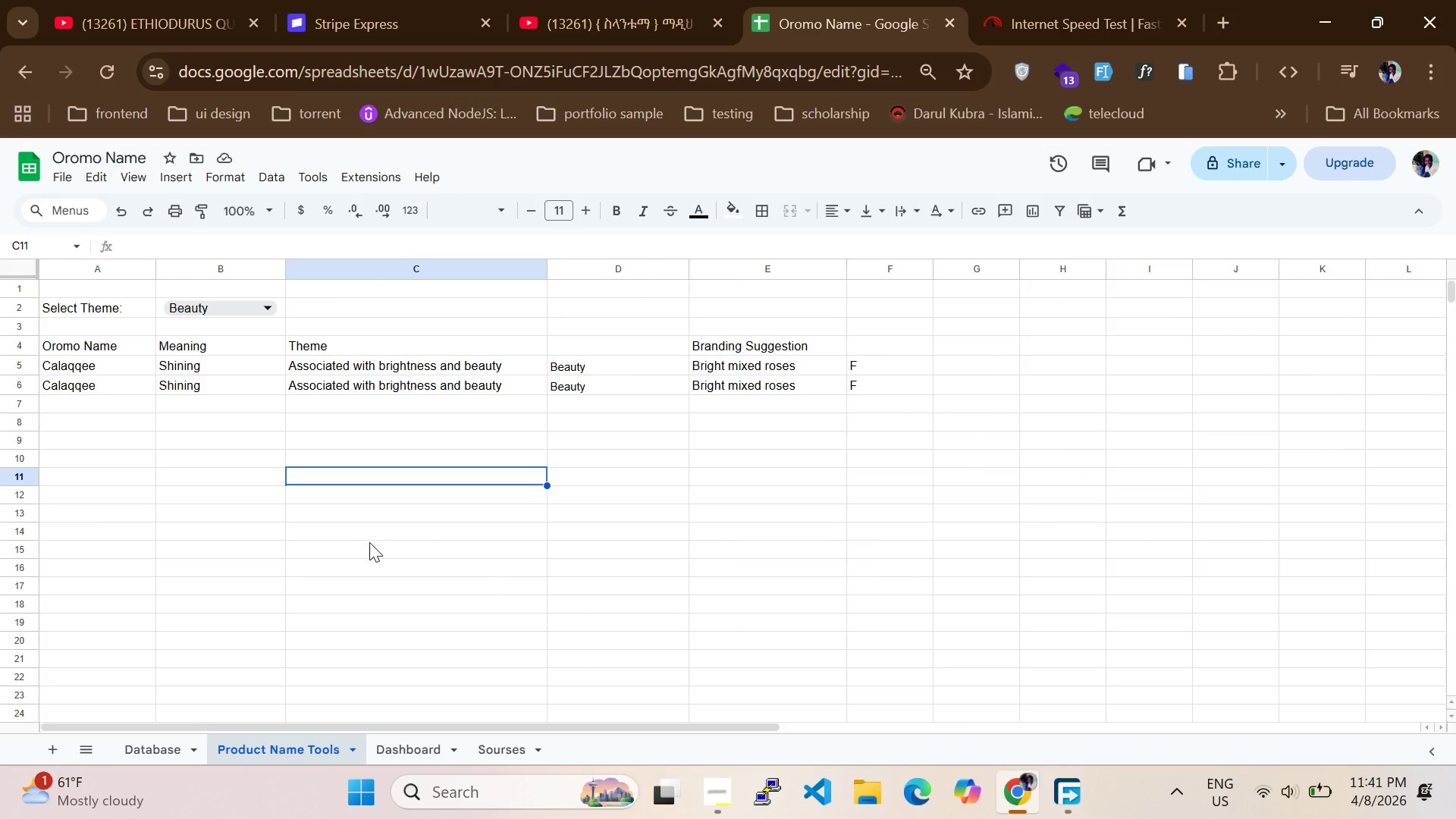 
left_click([184, 748])